 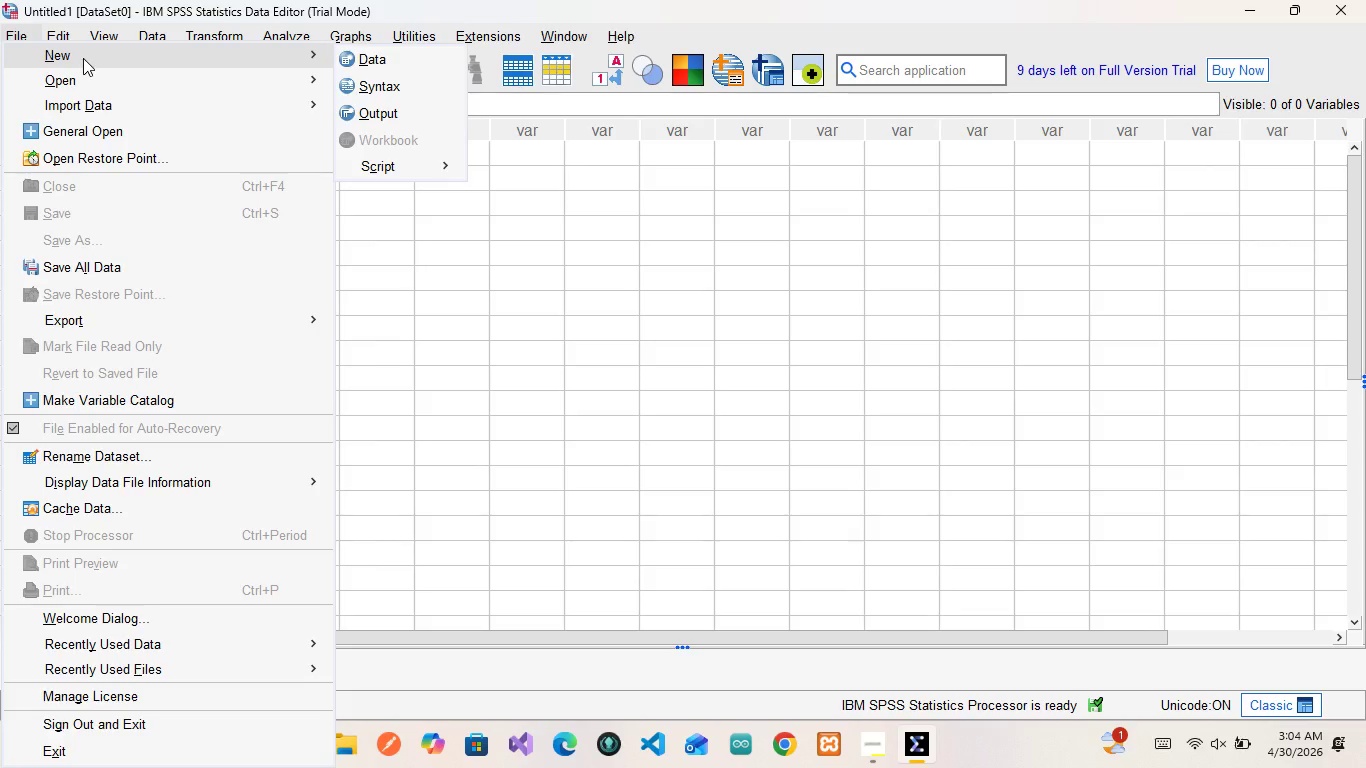 
left_click([382, 135])
 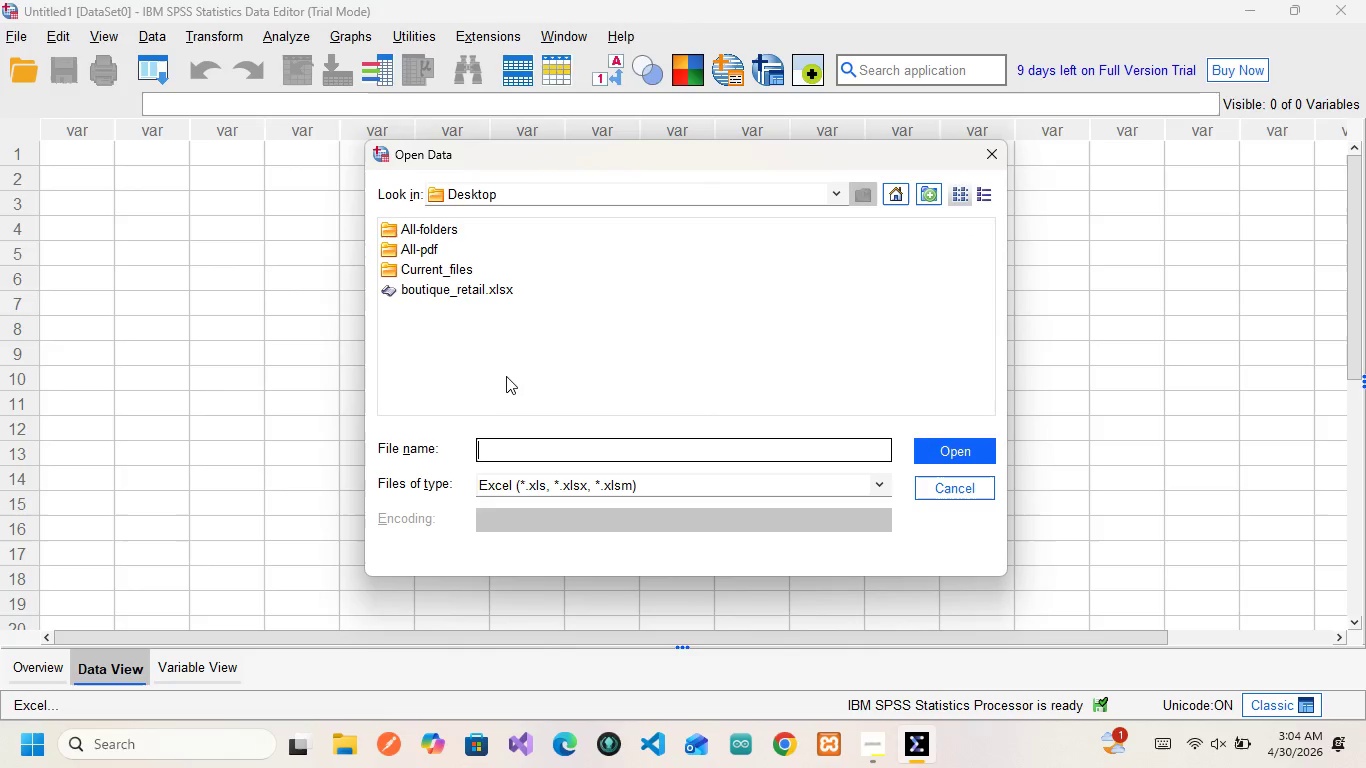 
left_click([465, 282])
 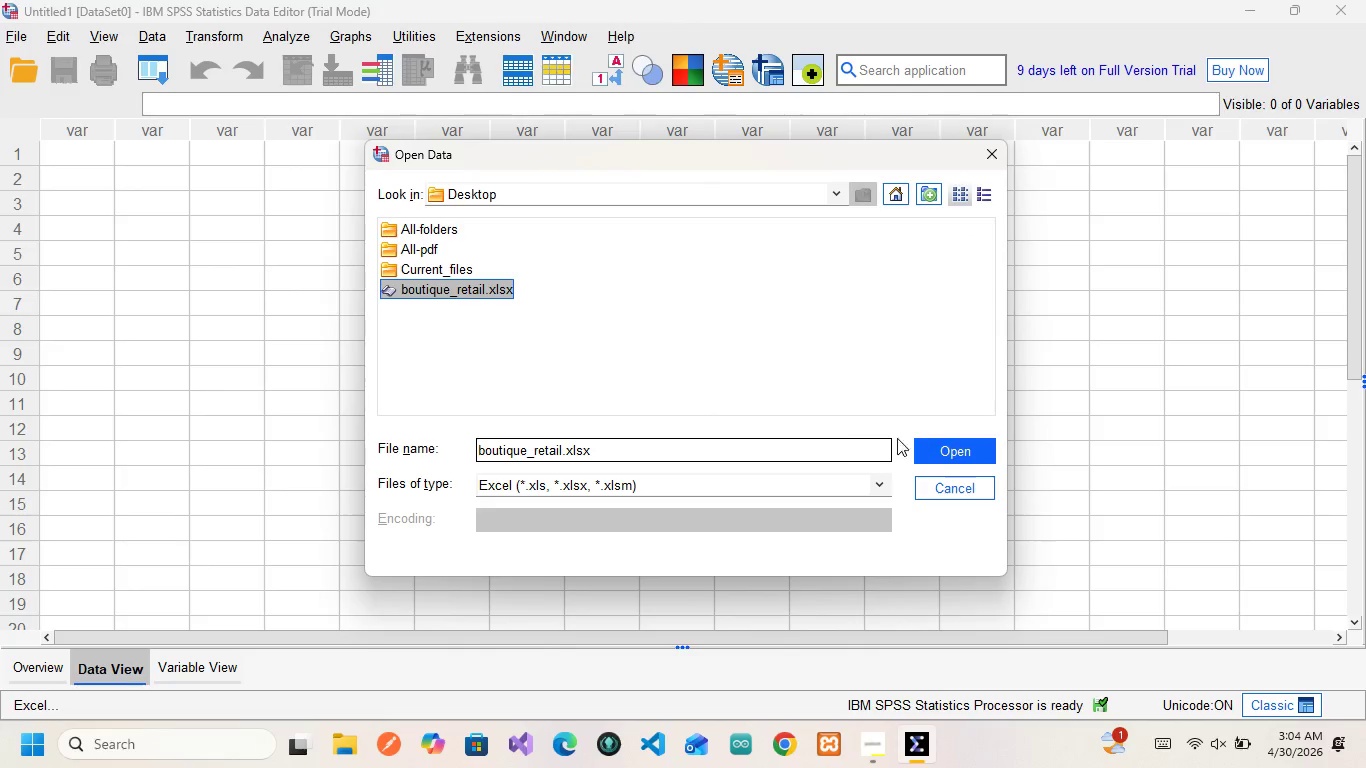 
left_click([943, 449])
 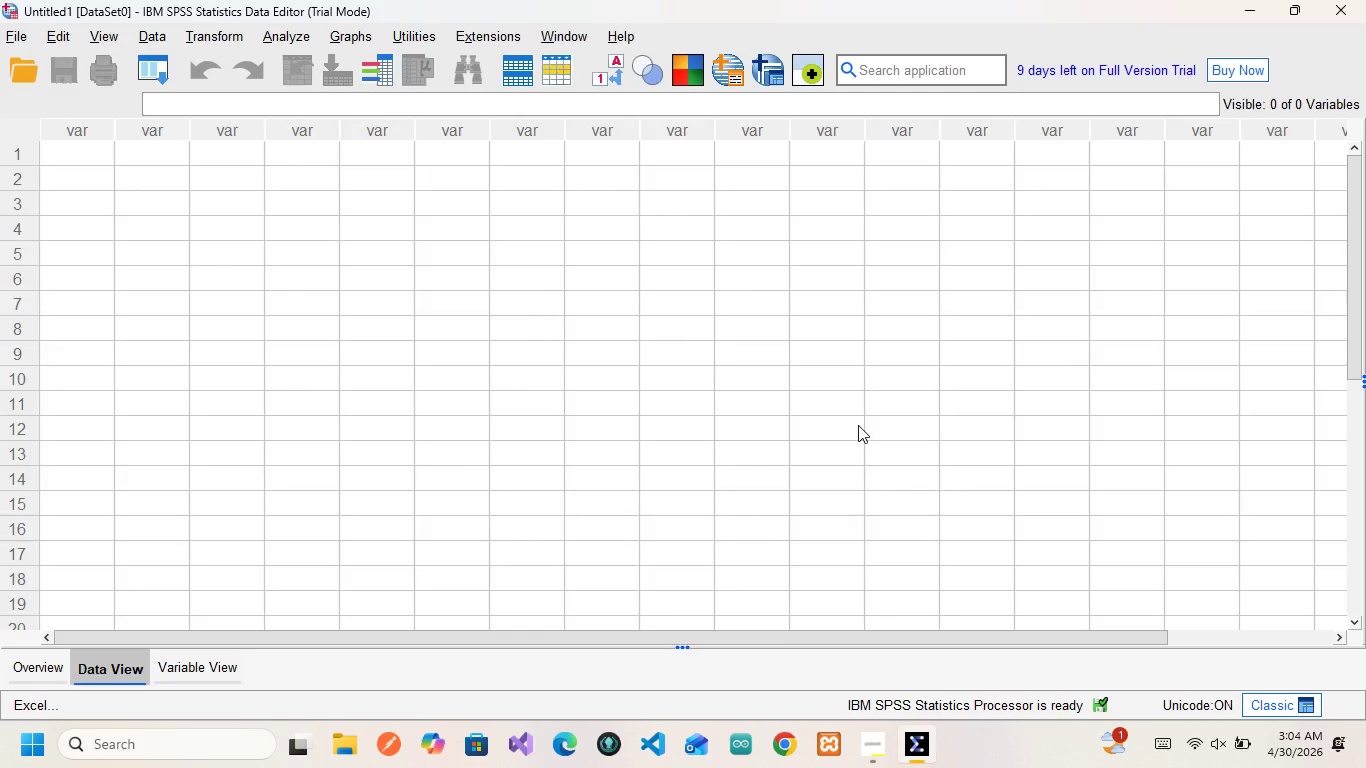 
mouse_move([612, 386])
 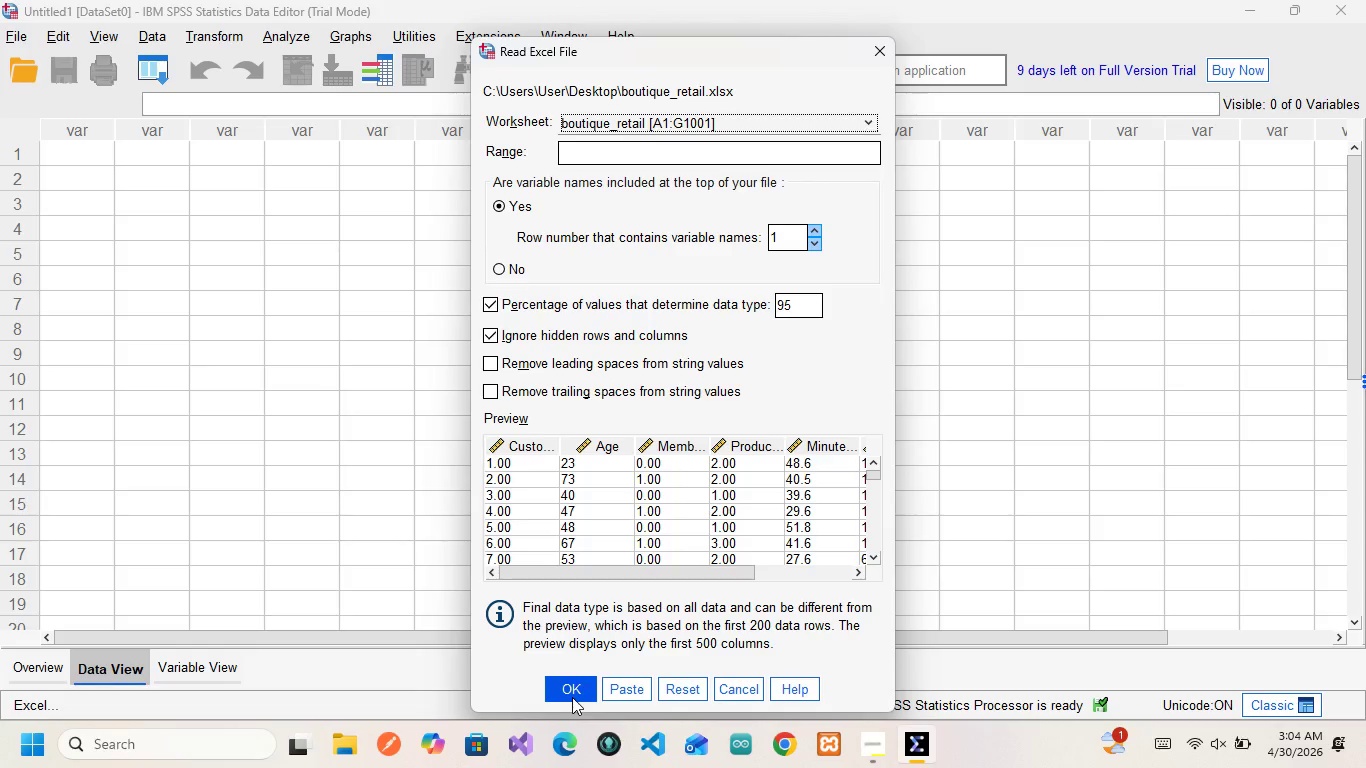 
left_click([572, 694])
 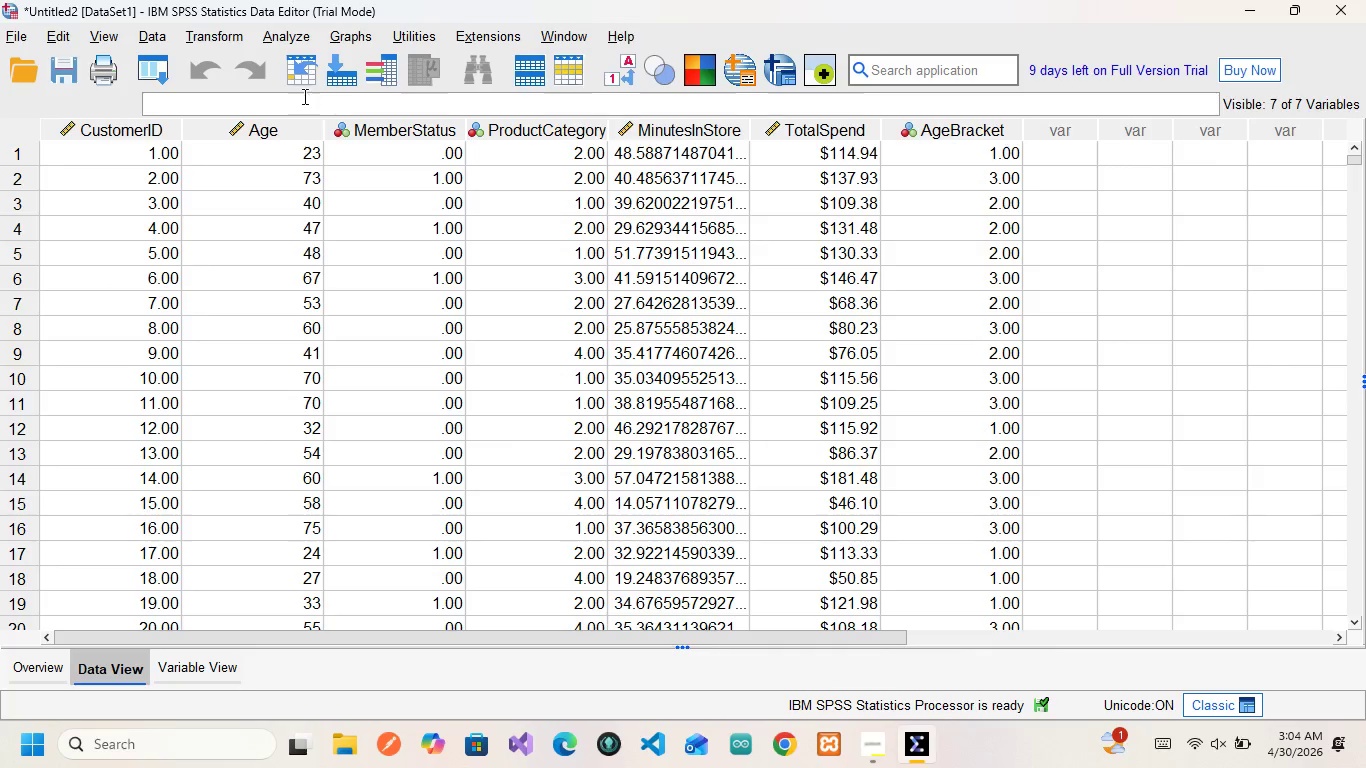 
wait(15.42)
 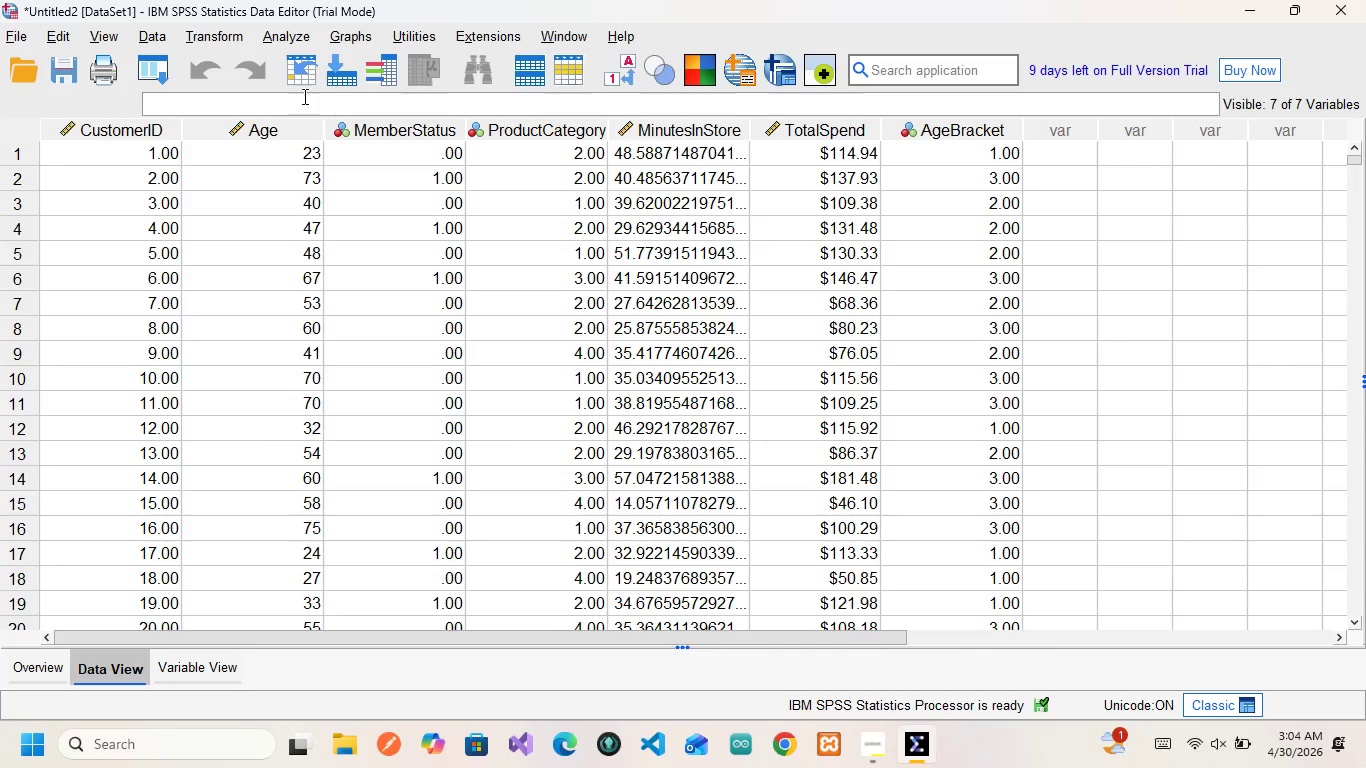 
left_click_drag(start_coordinate=[752, 134], to_coordinate=[788, 135])
 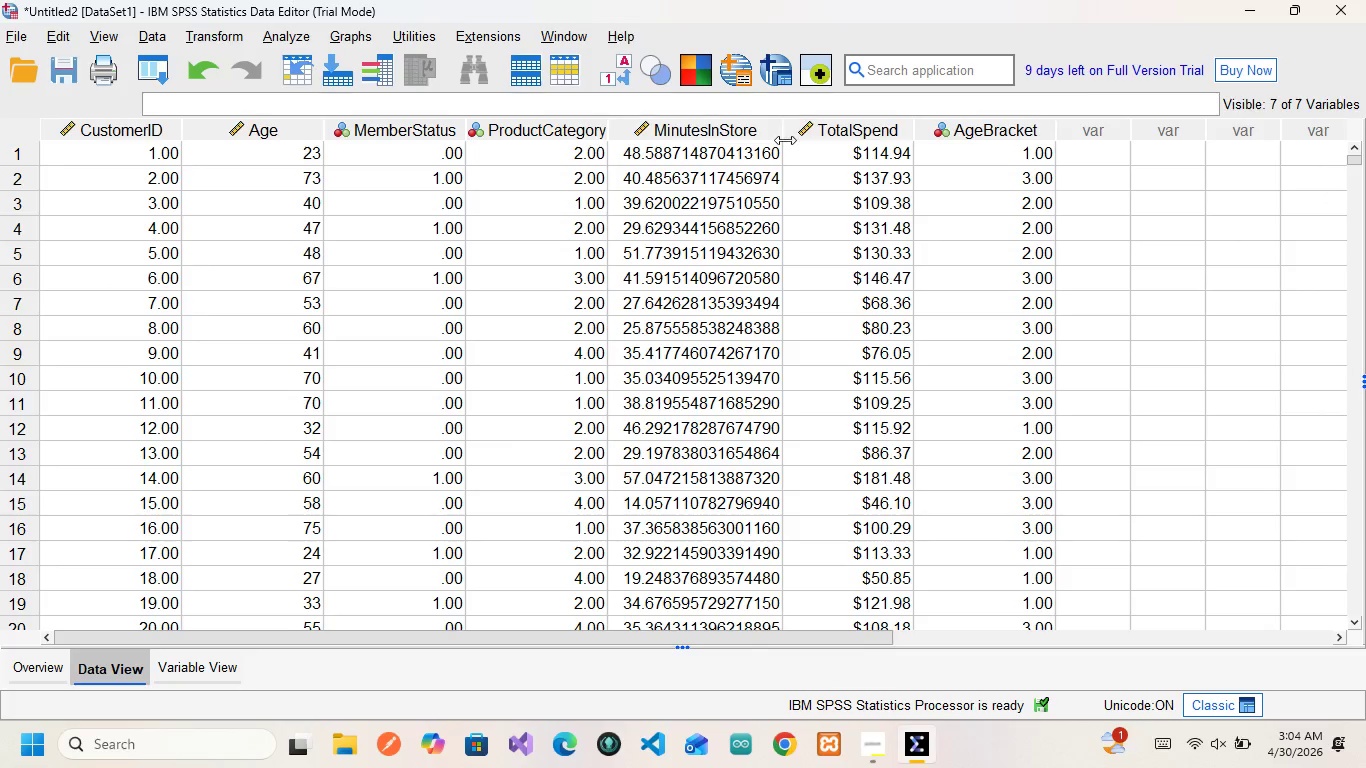 
left_click_drag(start_coordinate=[783, 136], to_coordinate=[815, 137])
 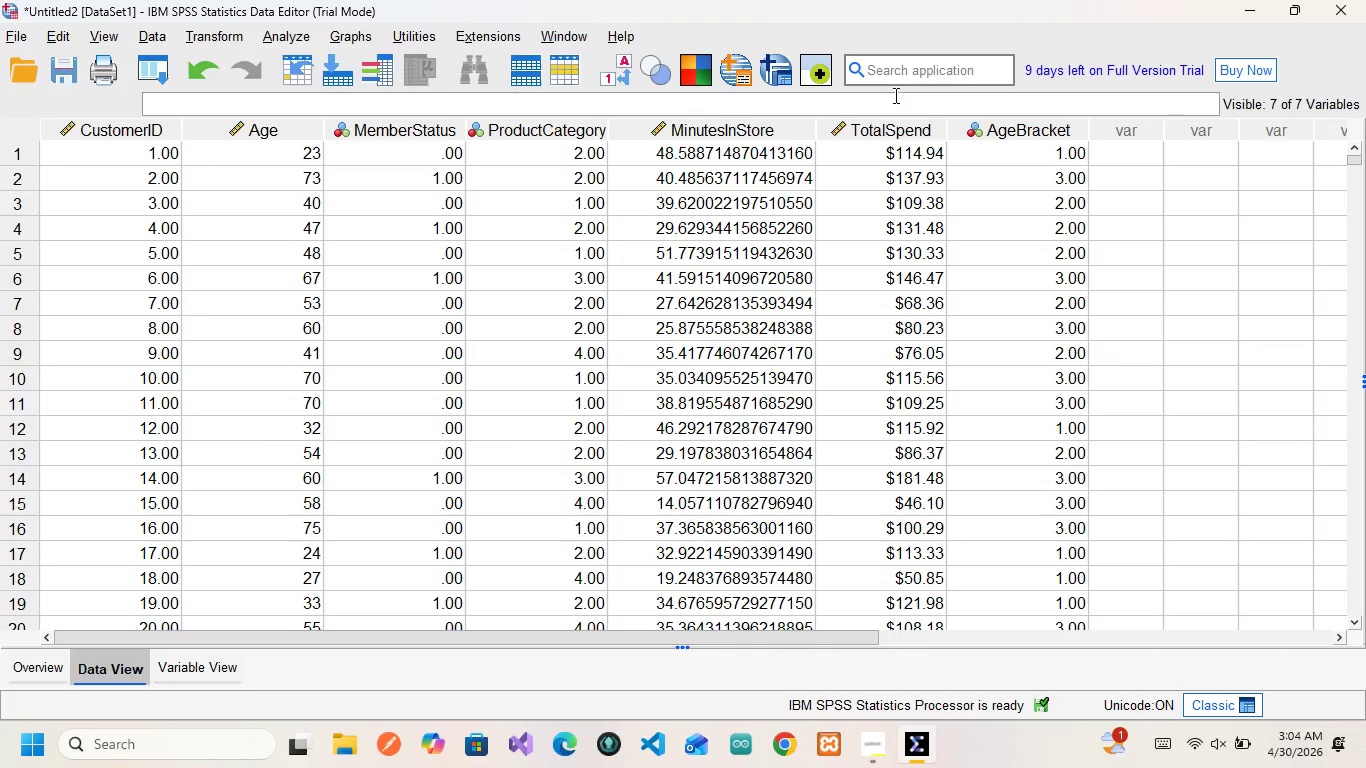 
mouse_move([986, 130])
 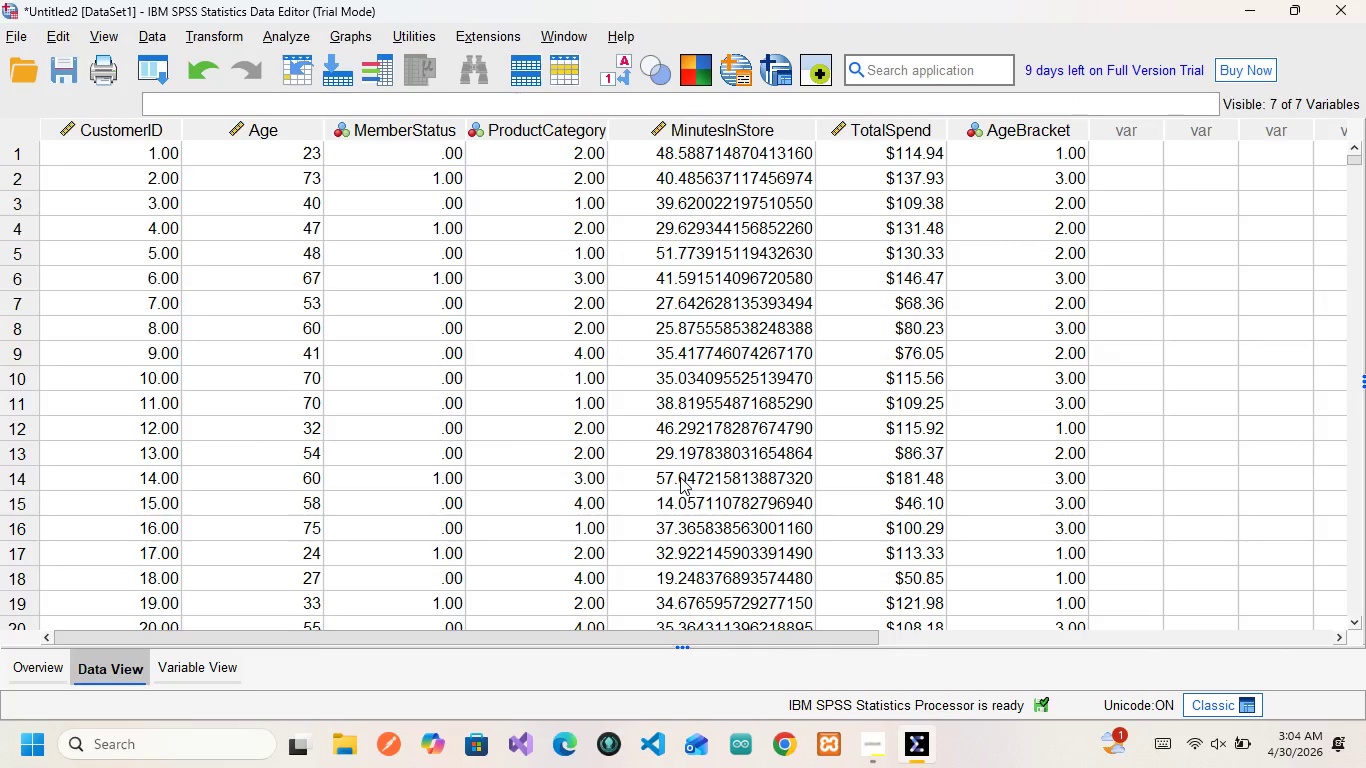 
scroll: coordinate [680, 477], scroll_direction: down, amount: 2.0
 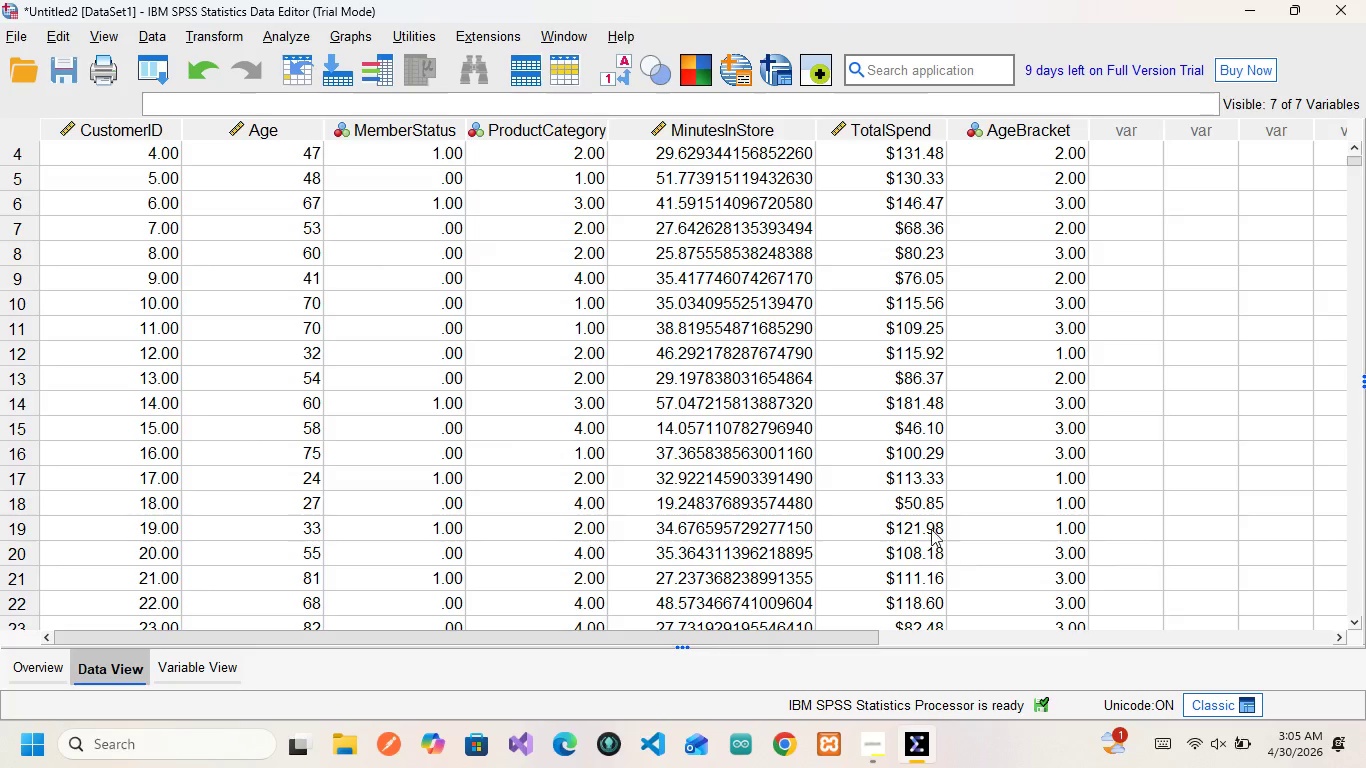 
scroll: coordinate [1066, 355], scroll_direction: up, amount: 5.0
 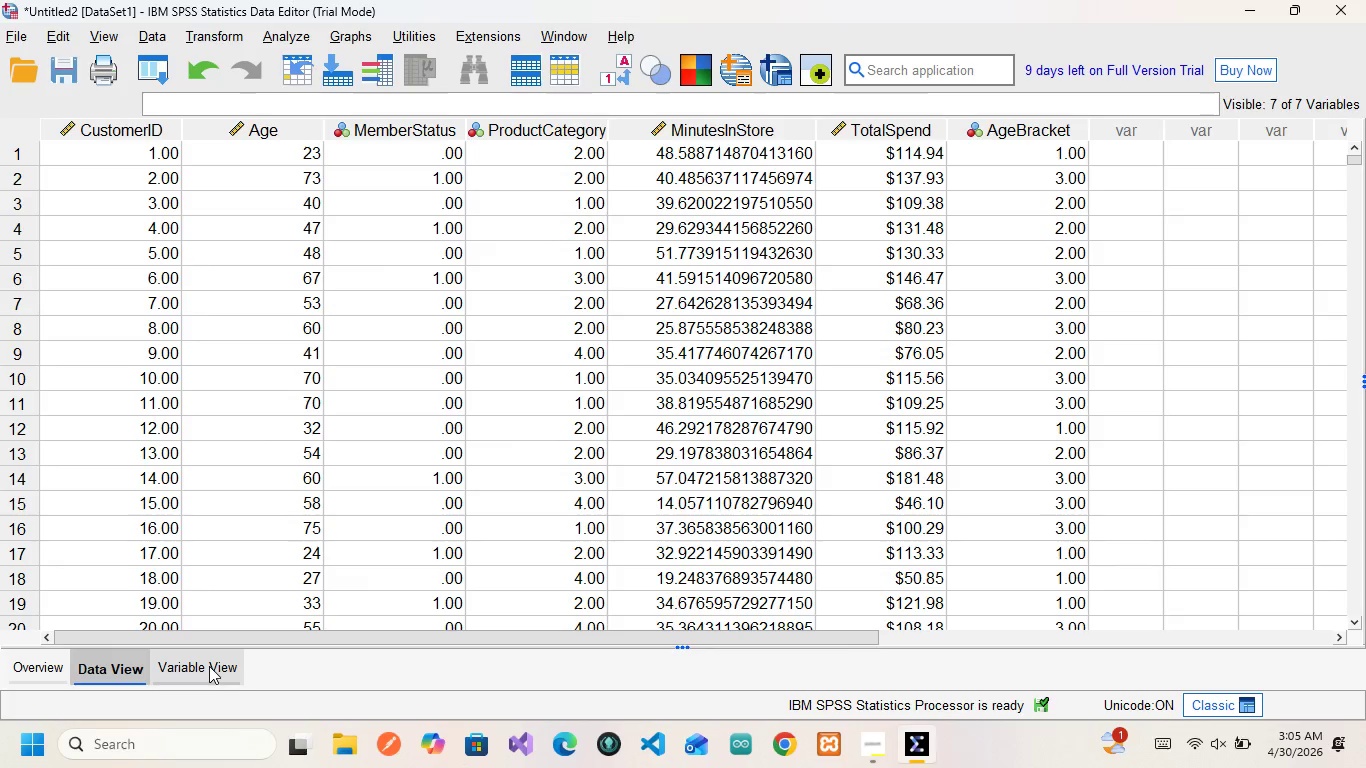 
left_click([209, 666])
 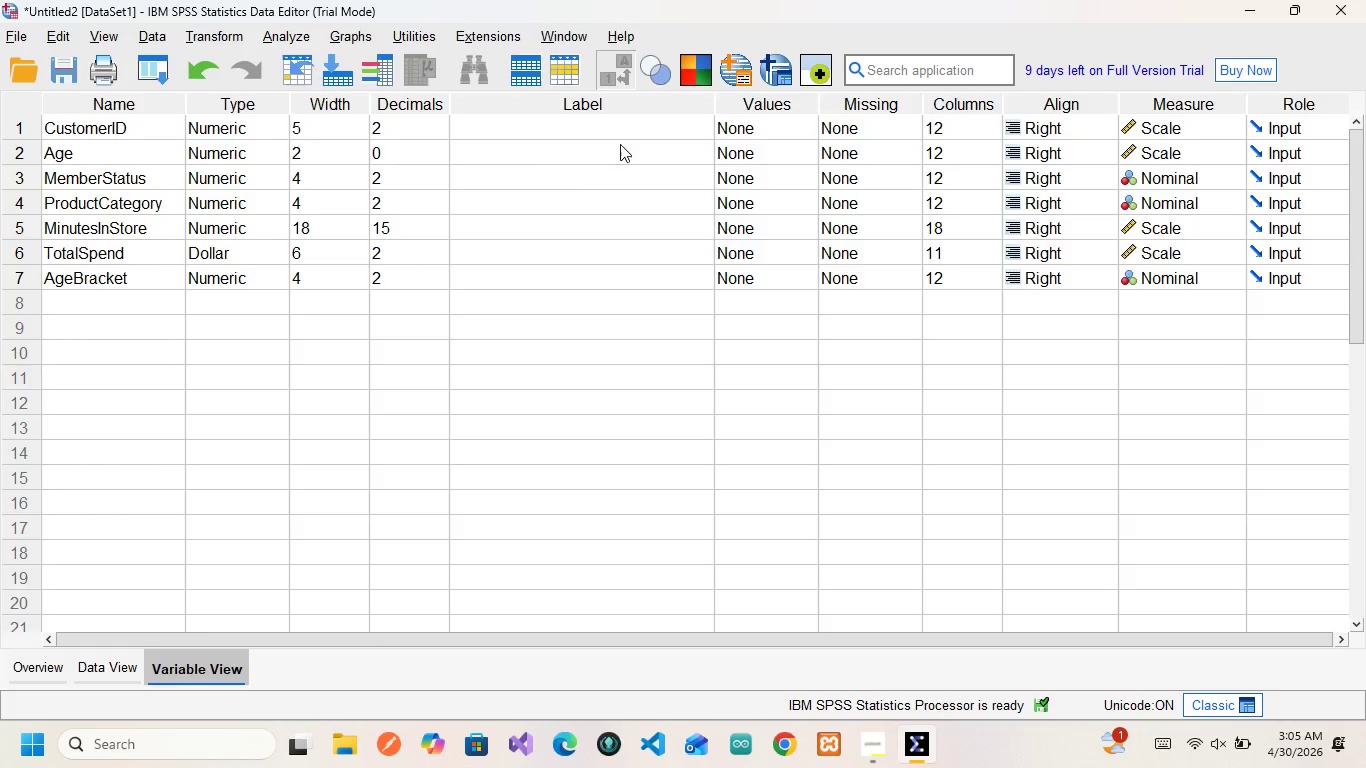 
wait(22.39)
 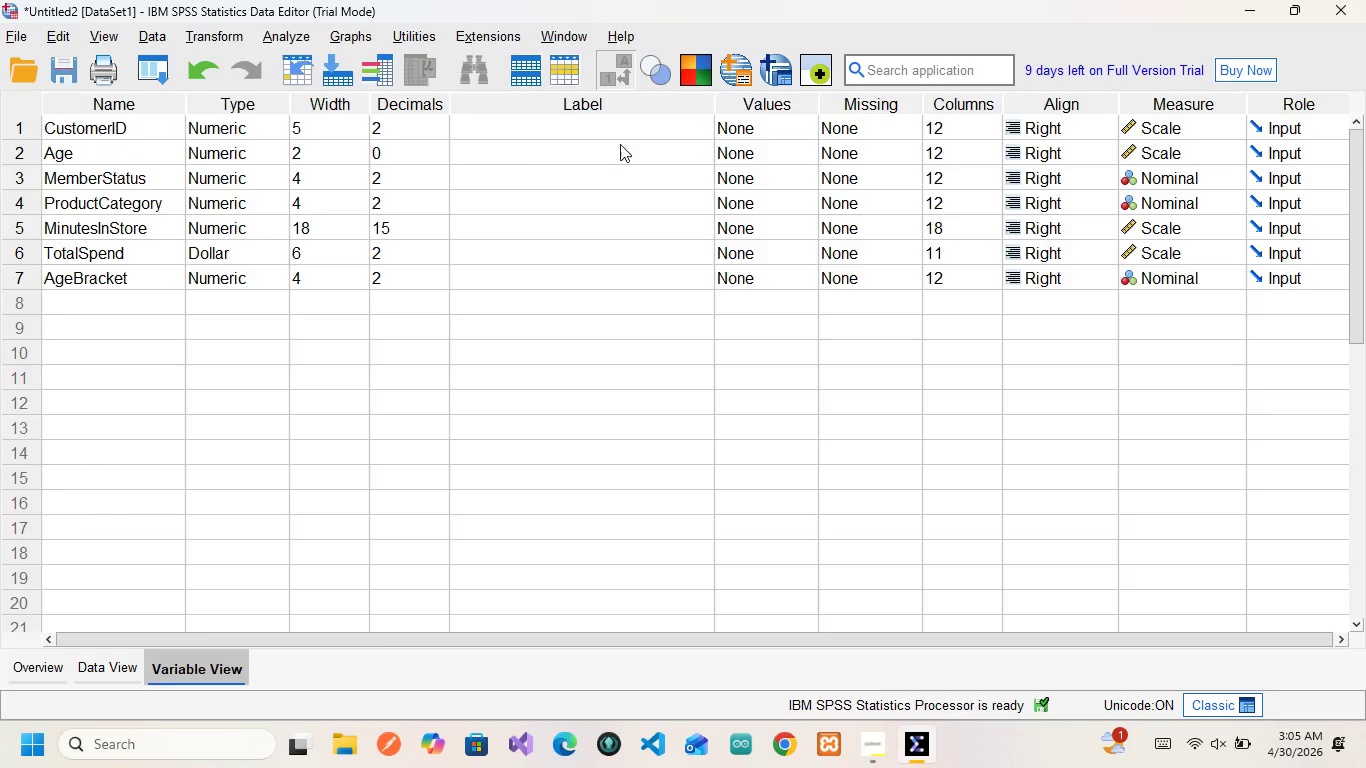 
left_click([133, 125])
 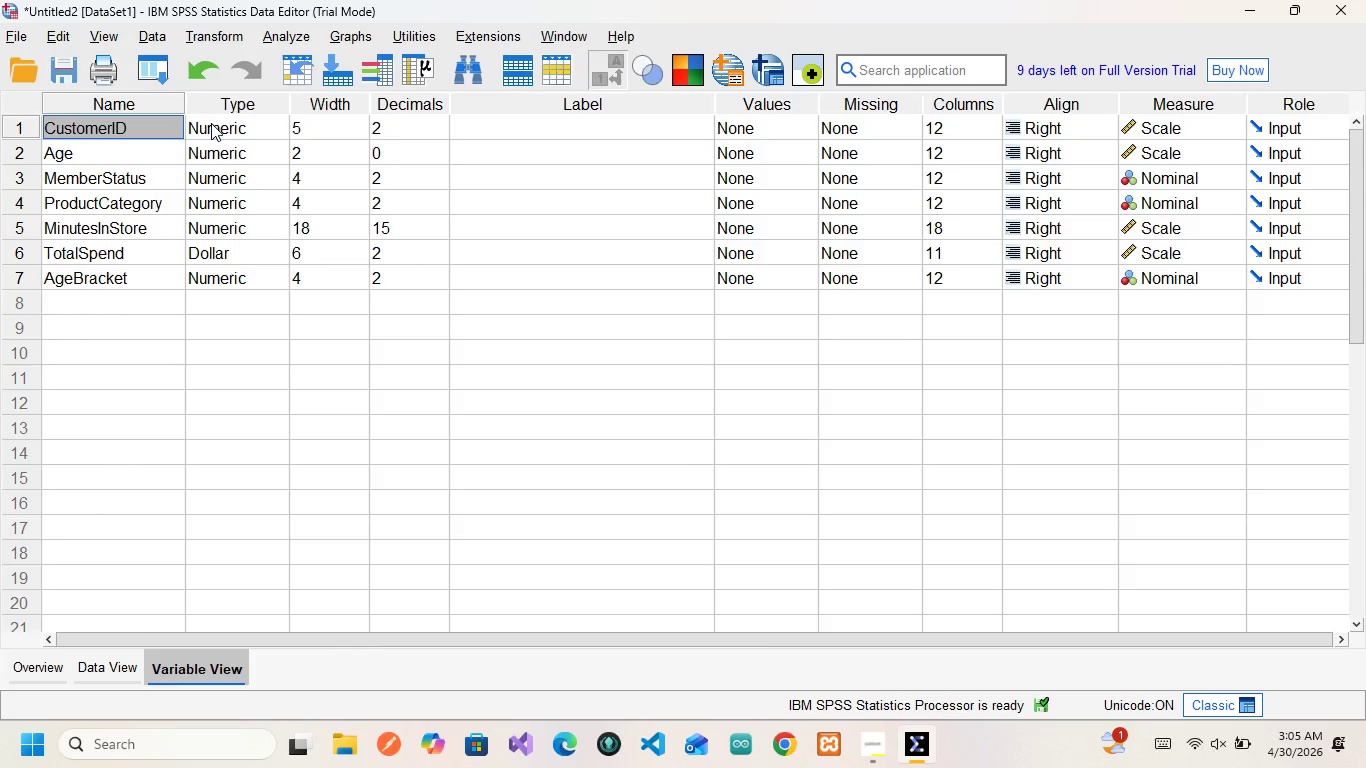 
wait(6.89)
 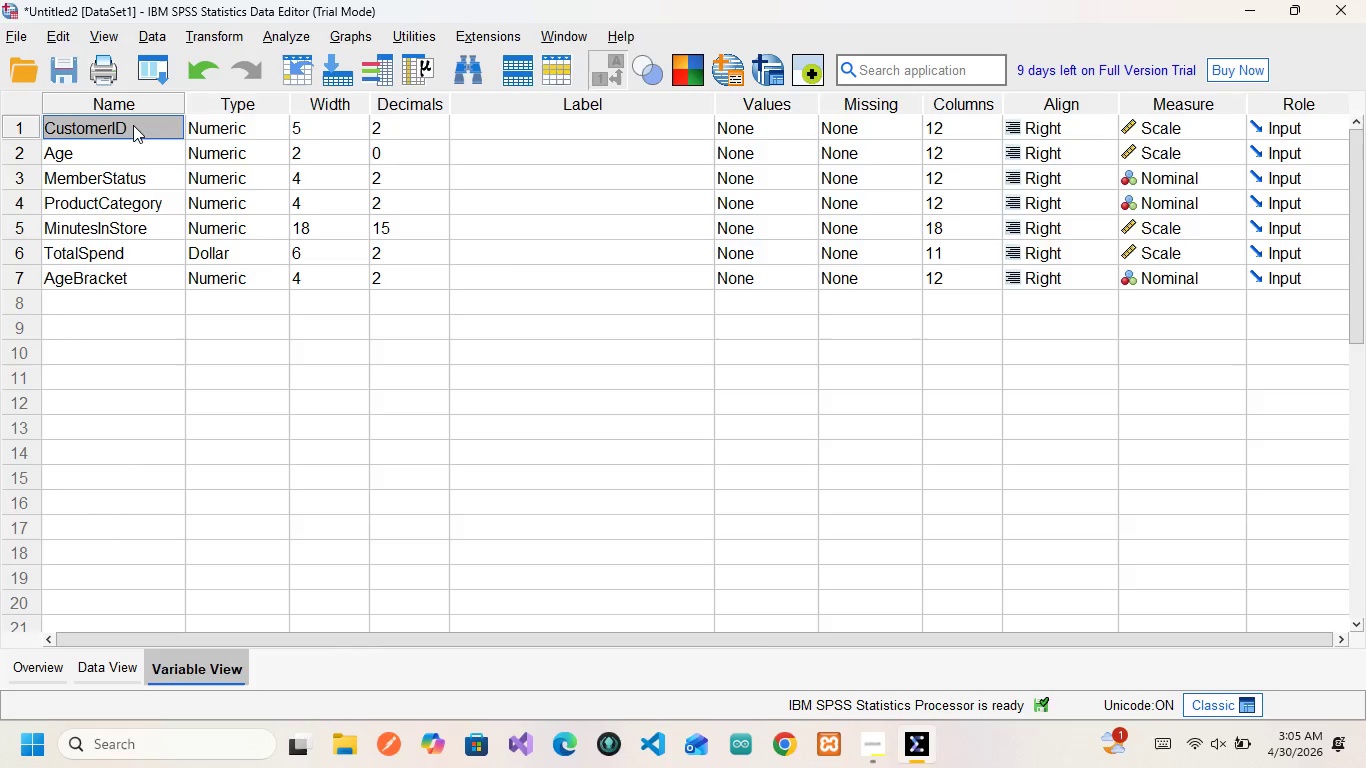 
left_click([324, 136])
 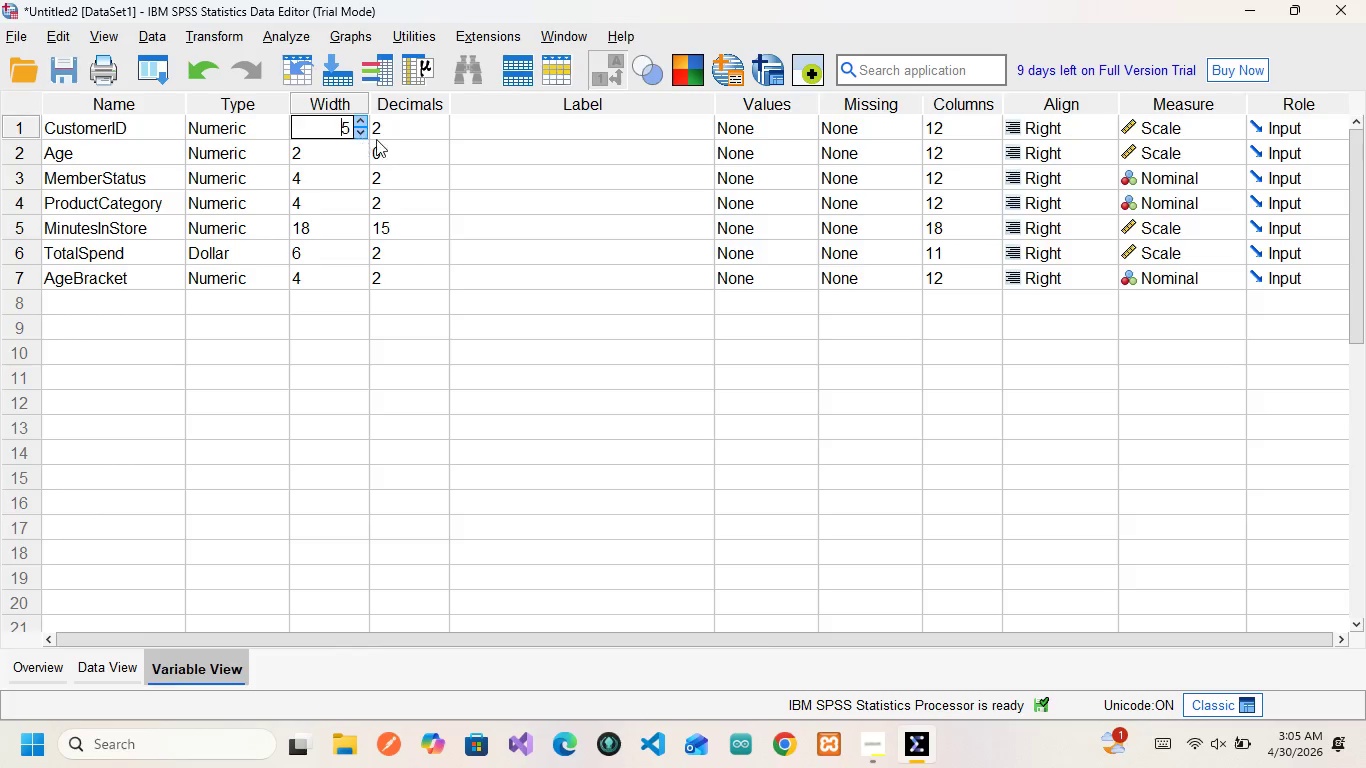 
left_click([395, 125])
 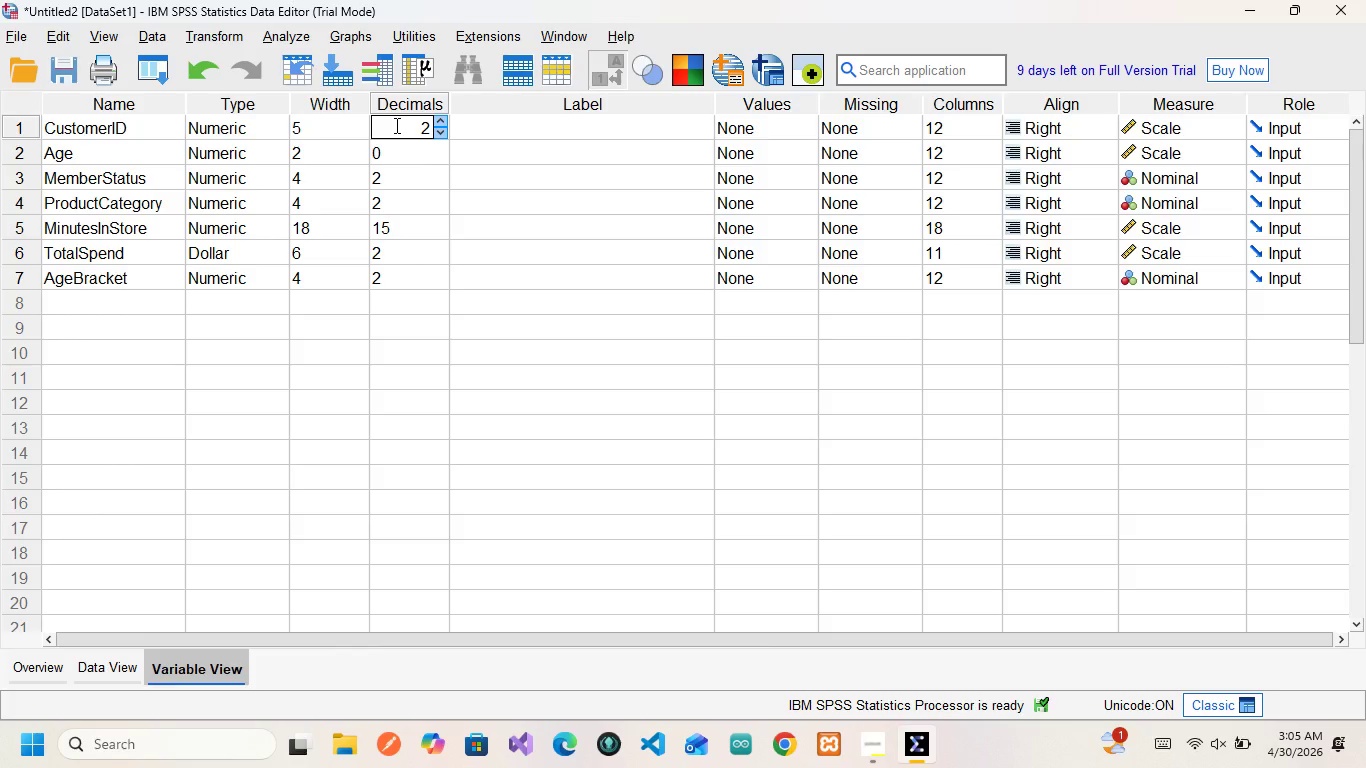 
key(ArrowRight)
 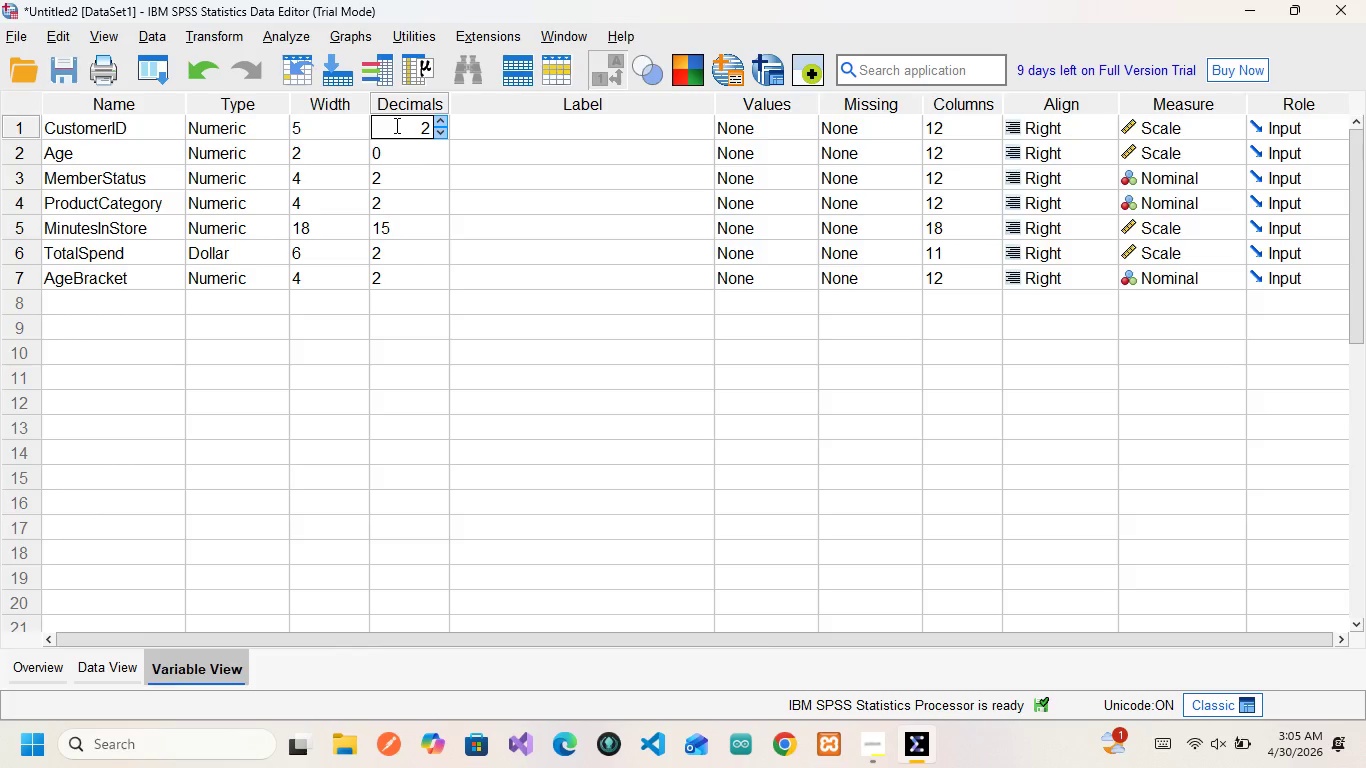 
key(Backspace)
 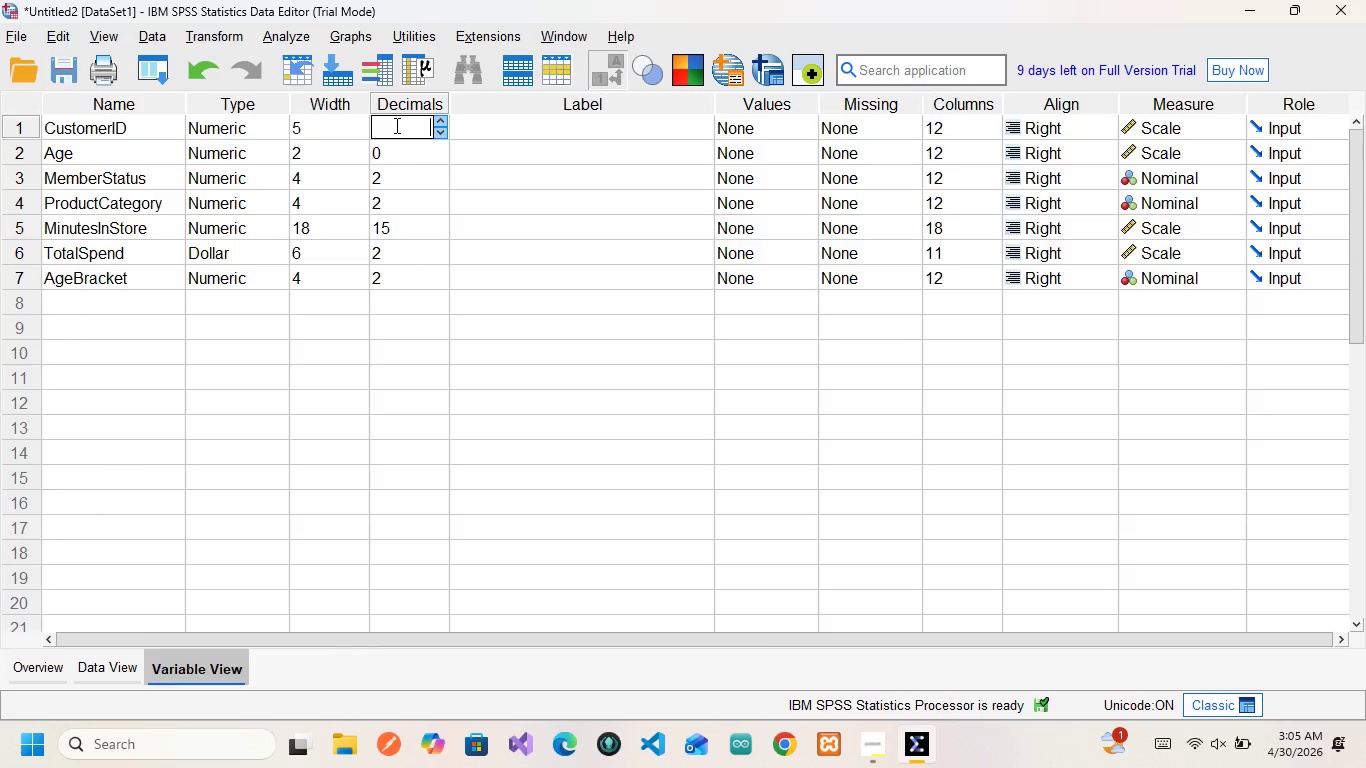 
key(0)
 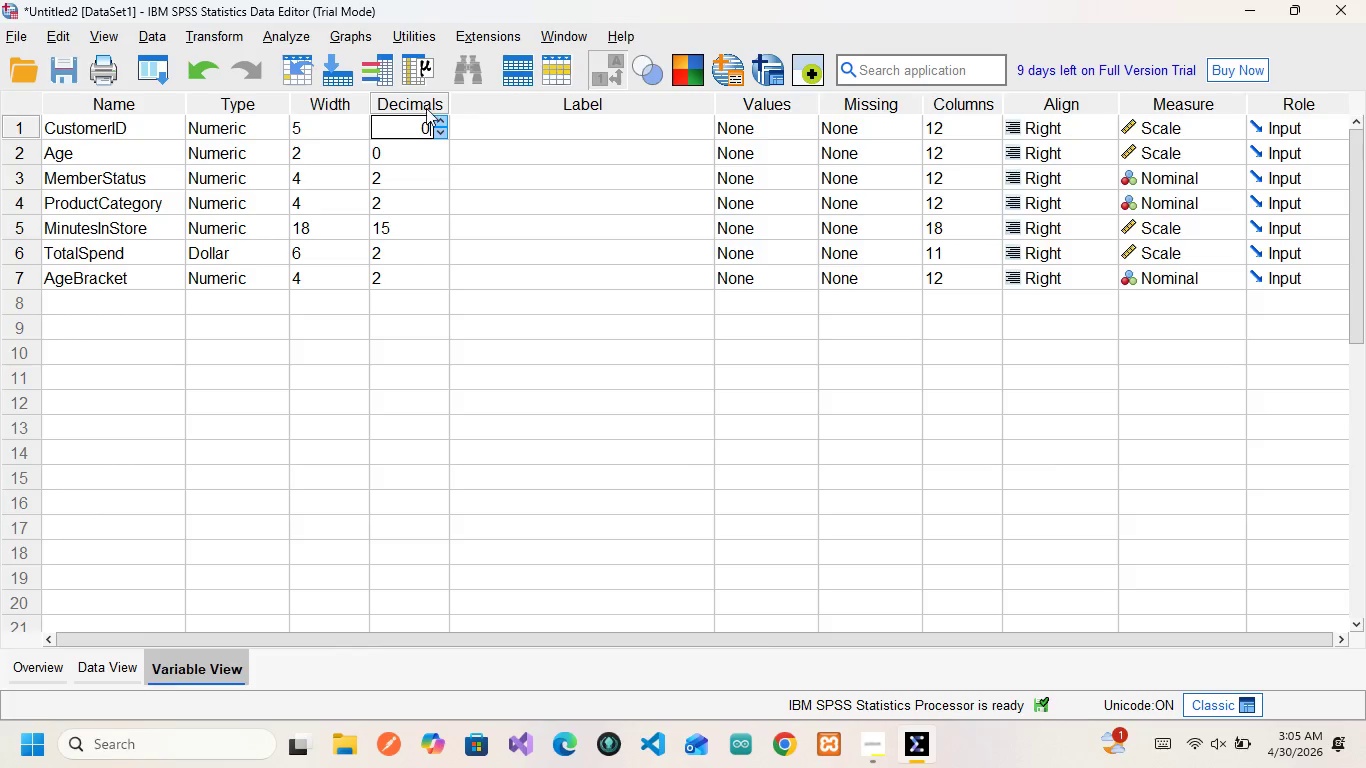 
left_click([552, 118])
 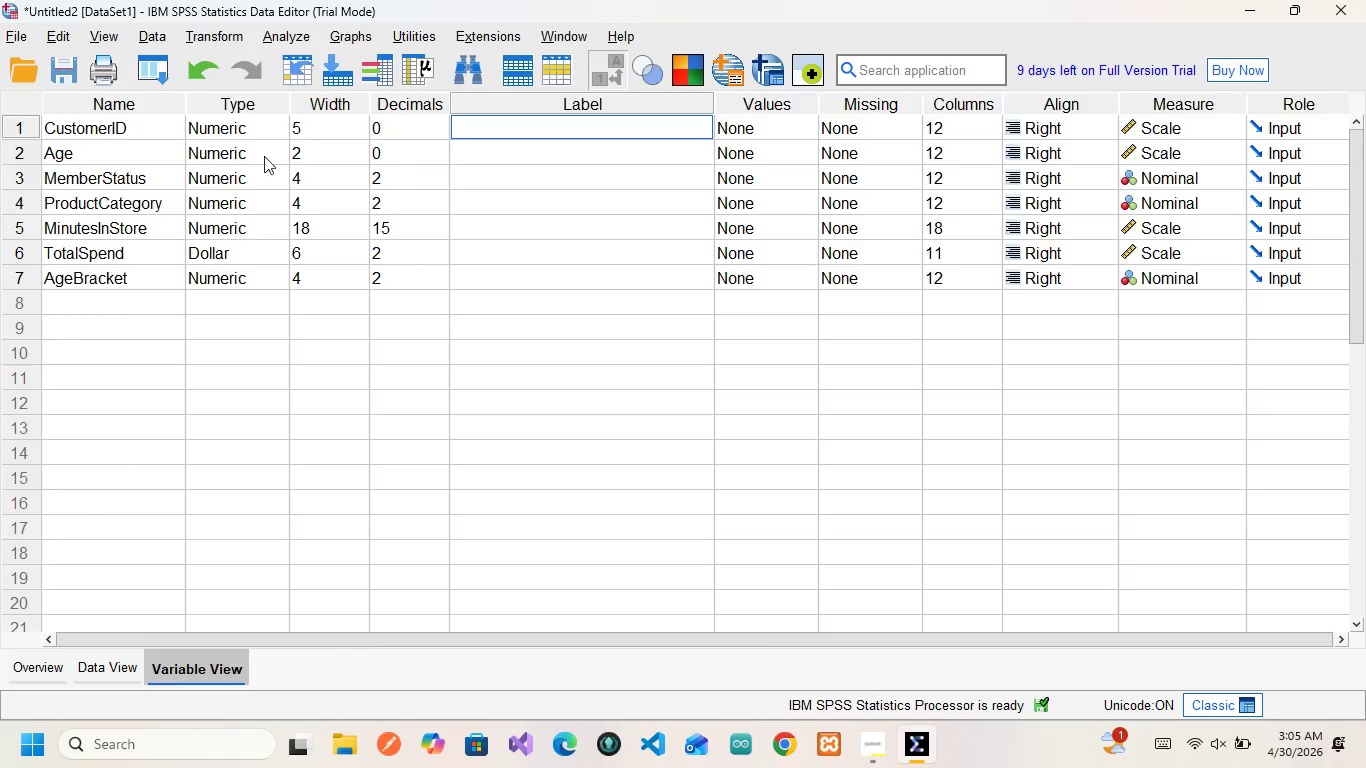 
left_click([122, 129])
 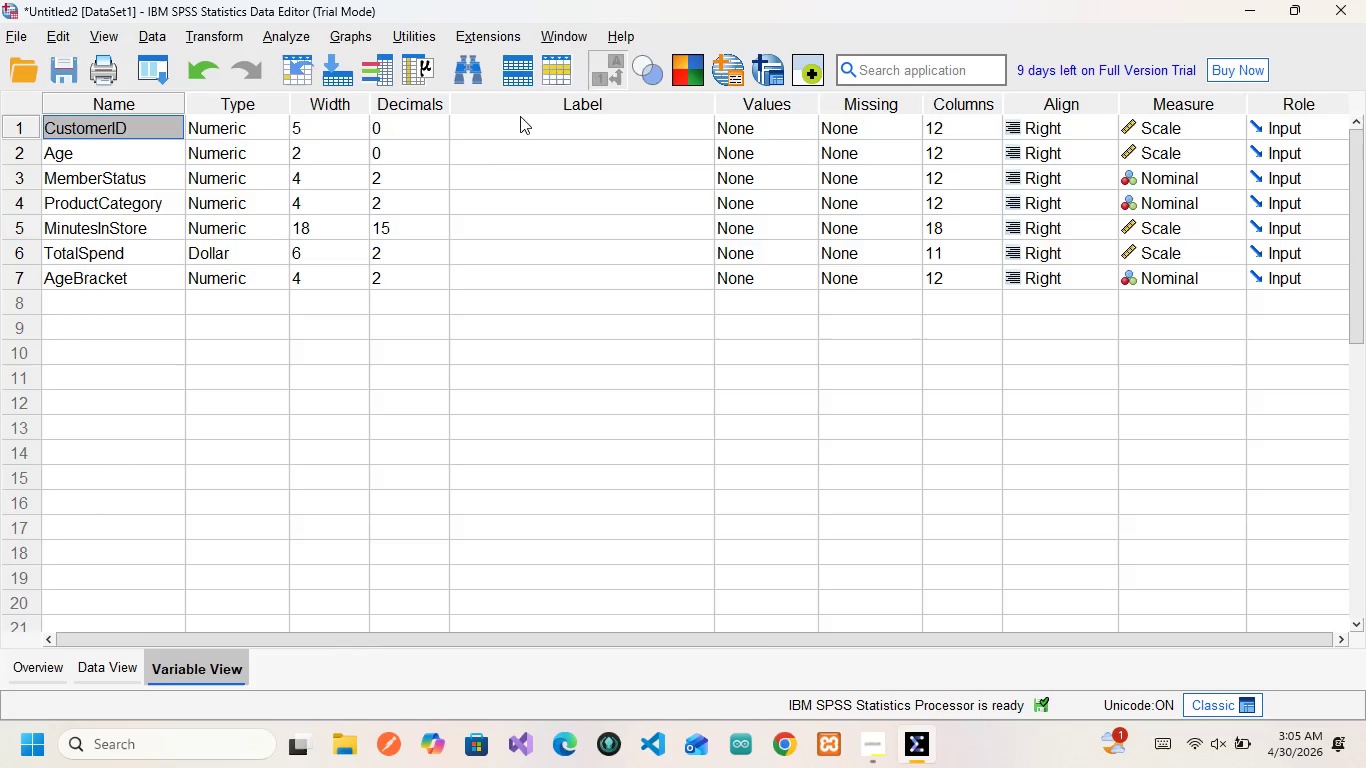 
left_click([529, 128])
 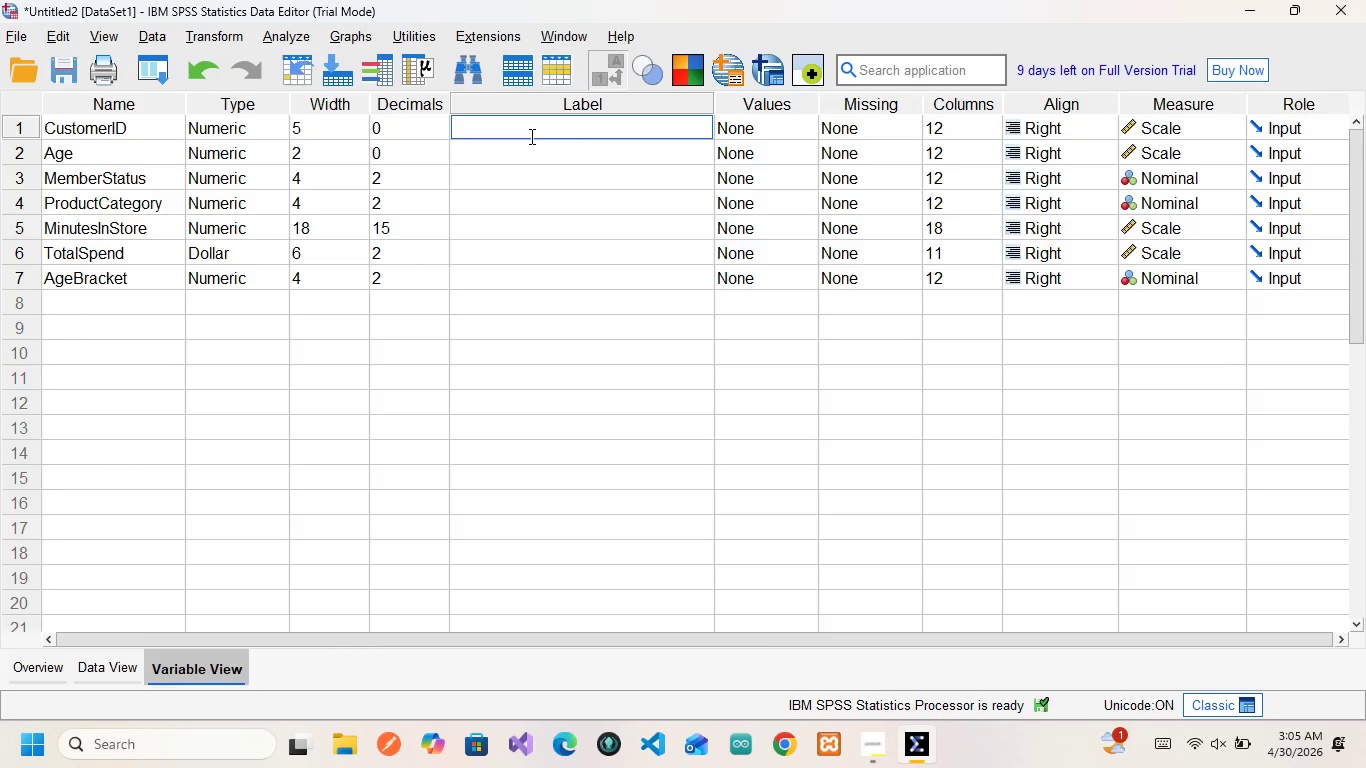 
type(Unique Custom)
 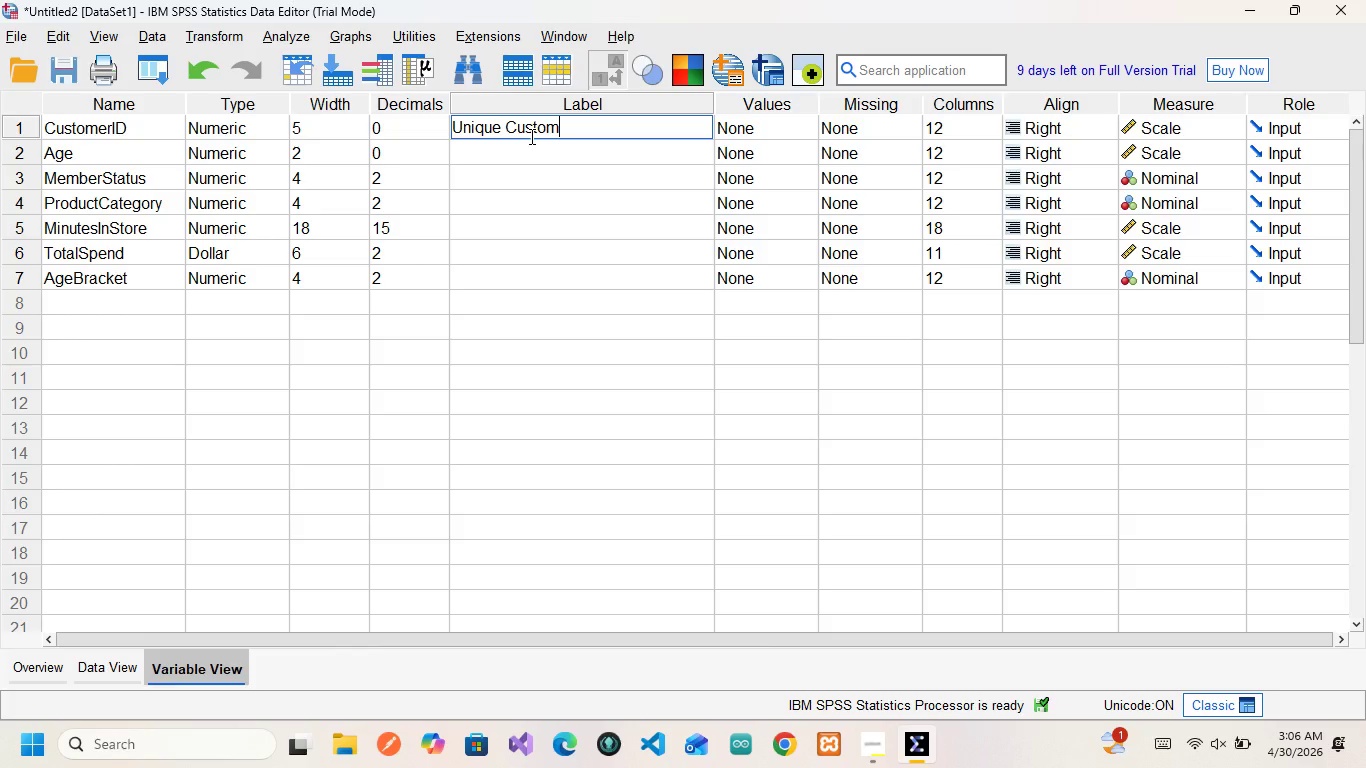 
type(er Identifier)
 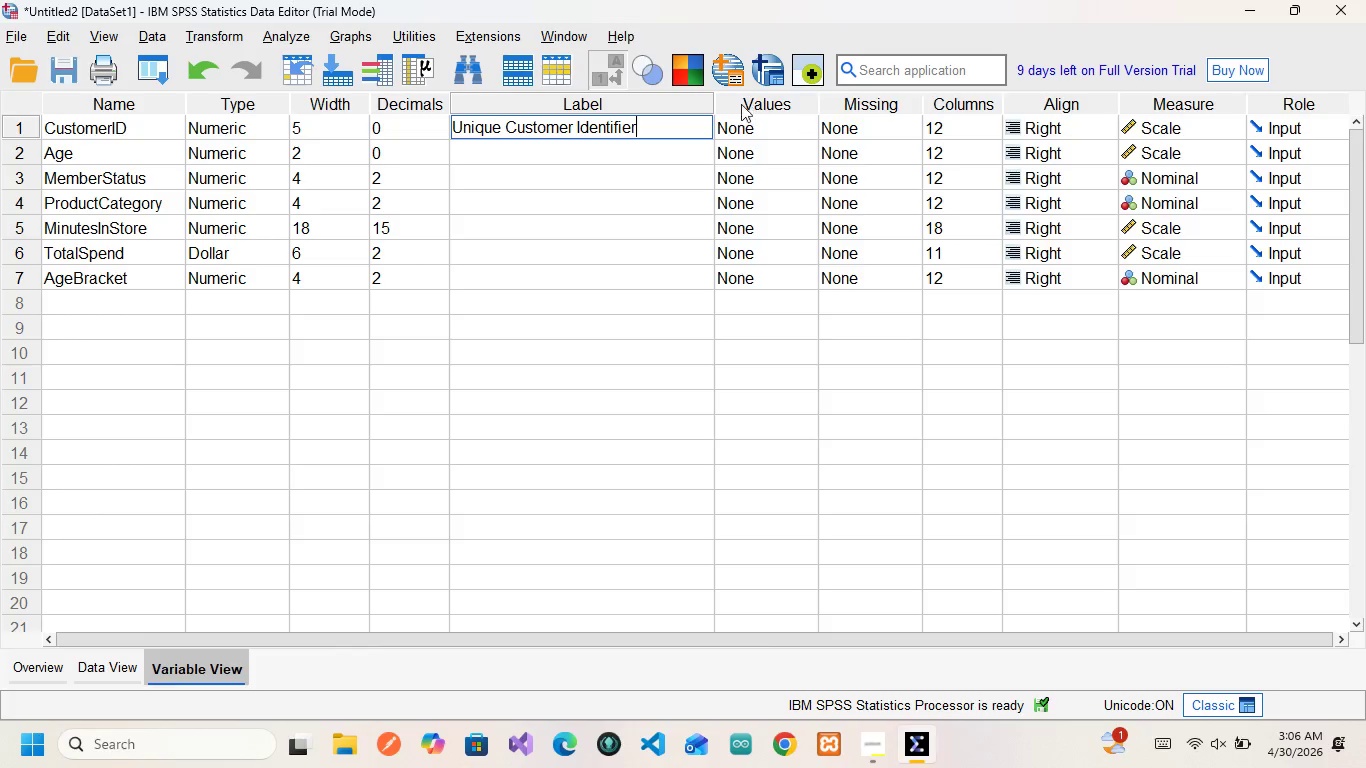 
wait(10.44)
 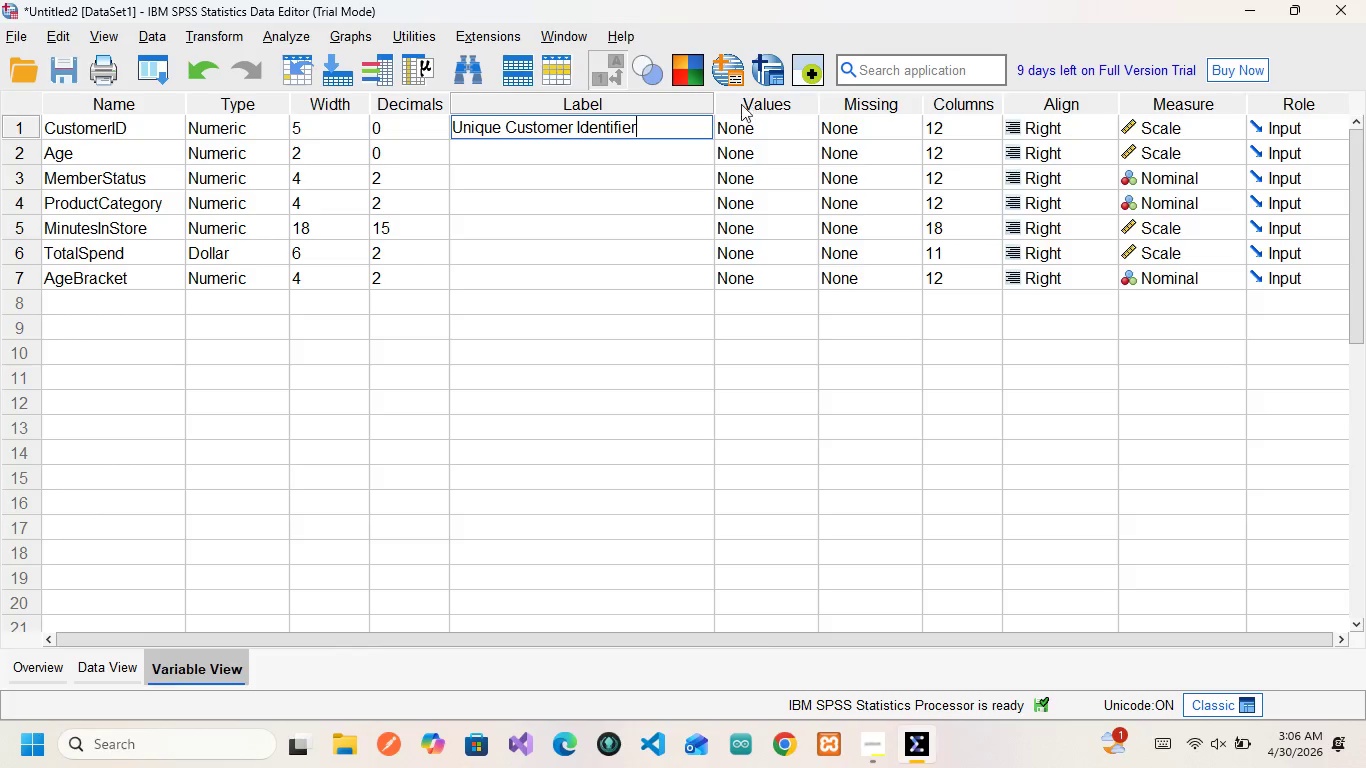 
left_click([1180, 125])
 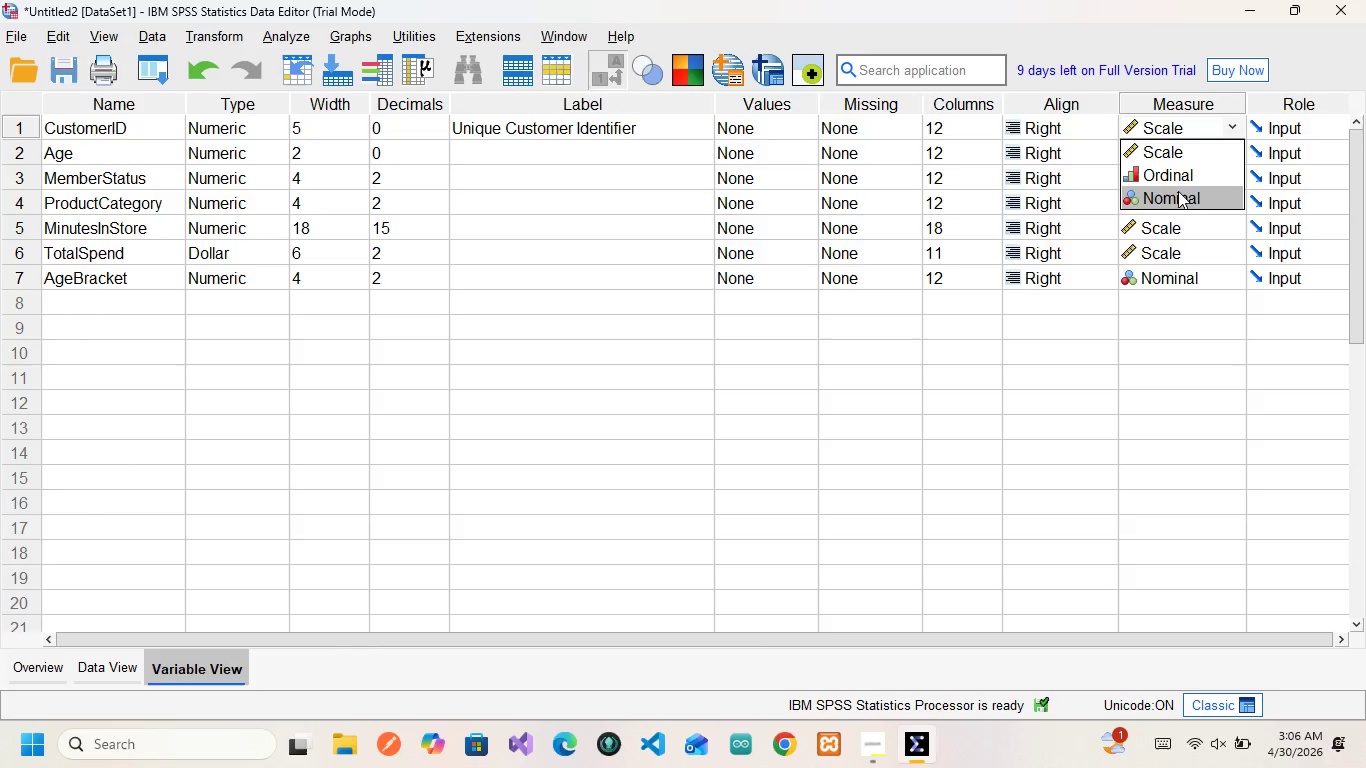 
left_click([1178, 194])
 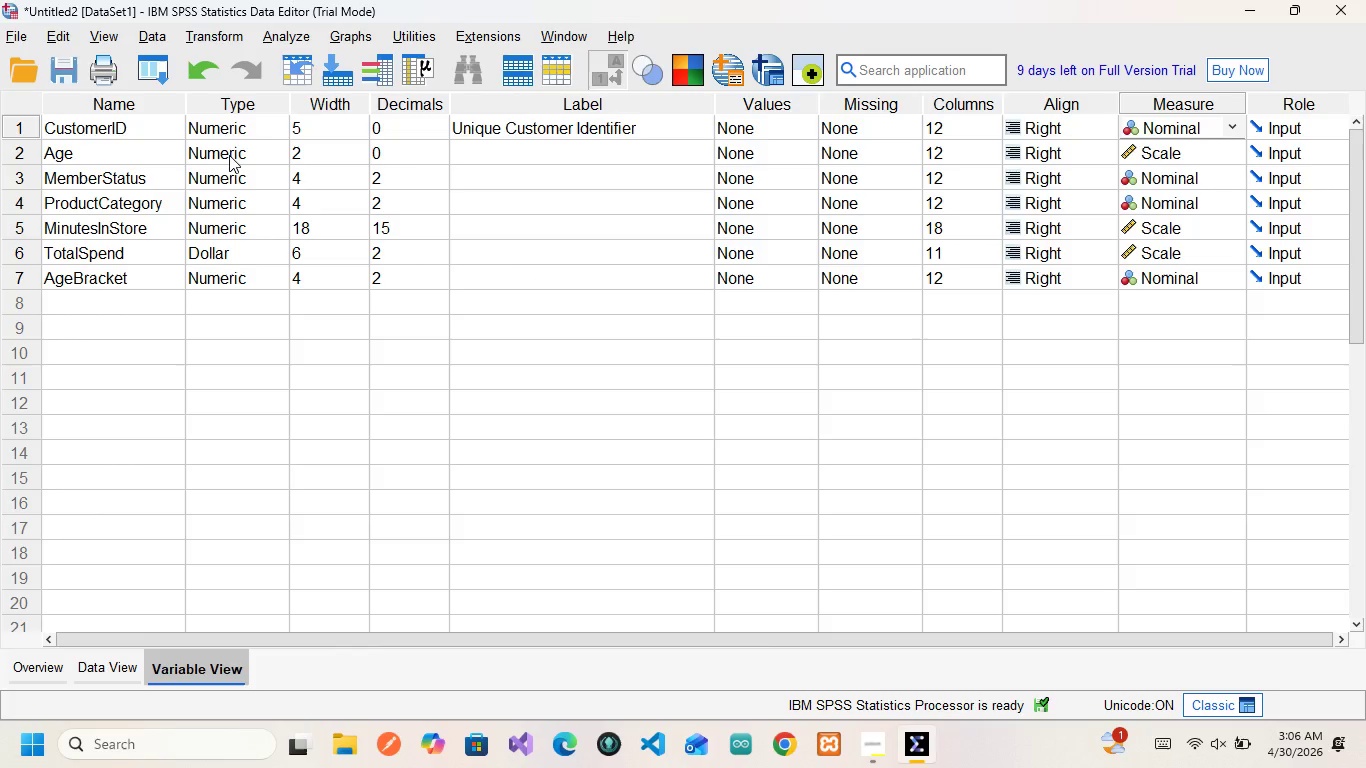 
wait(6.31)
 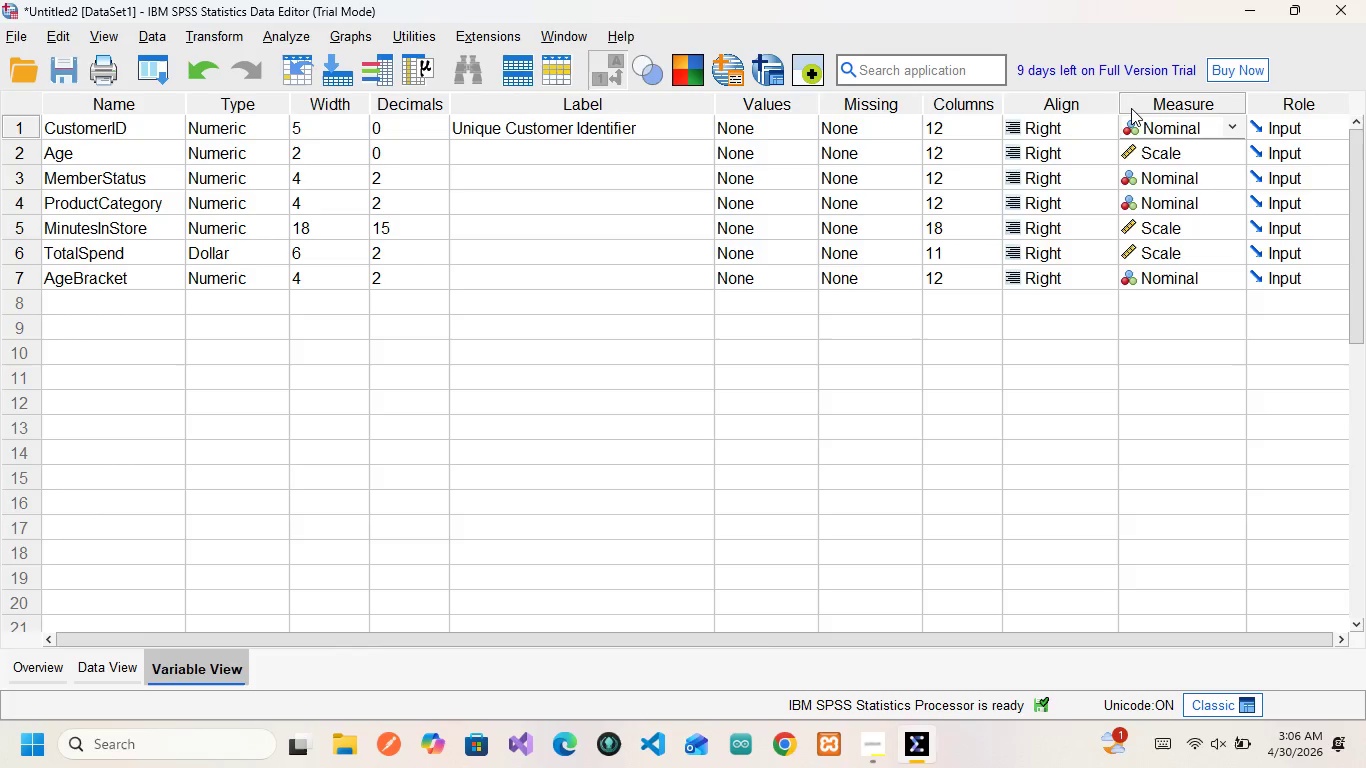 
left_click([65, 147])
 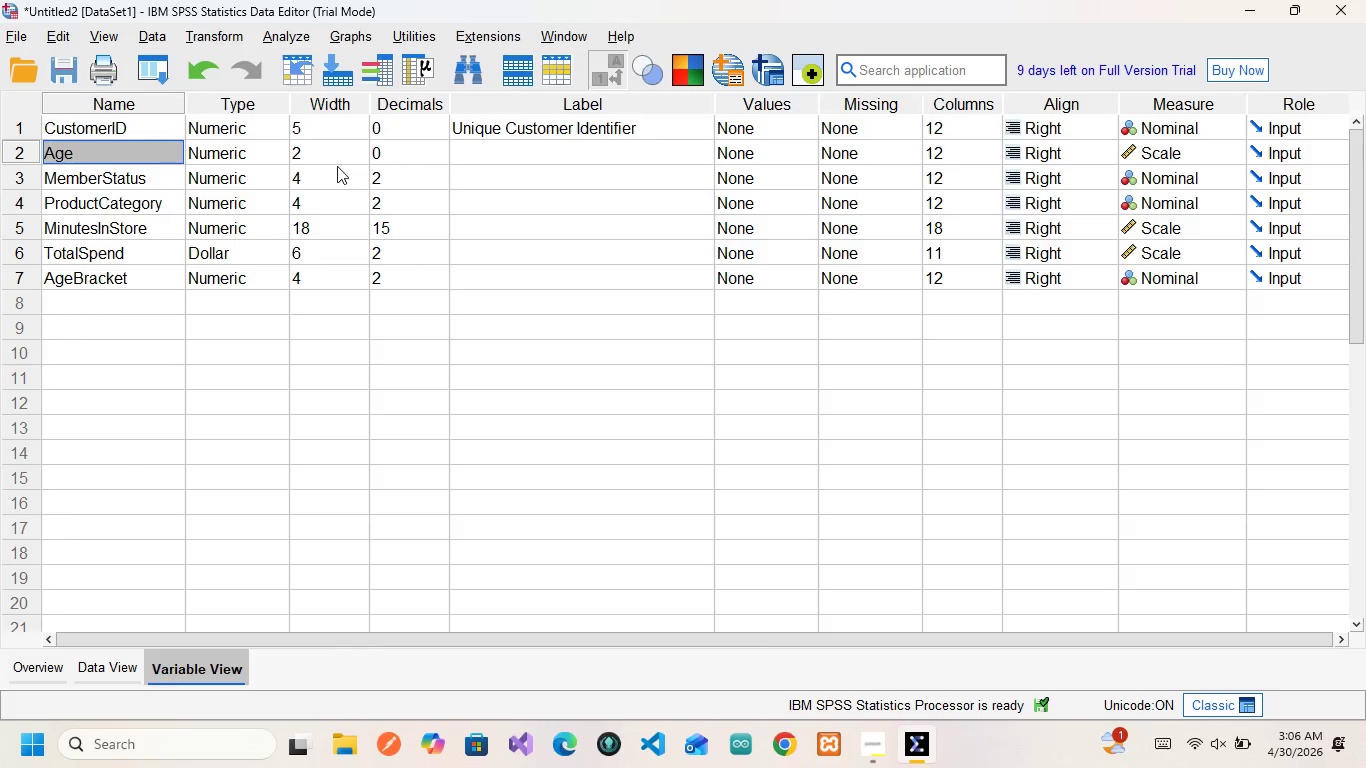 
wait(8.52)
 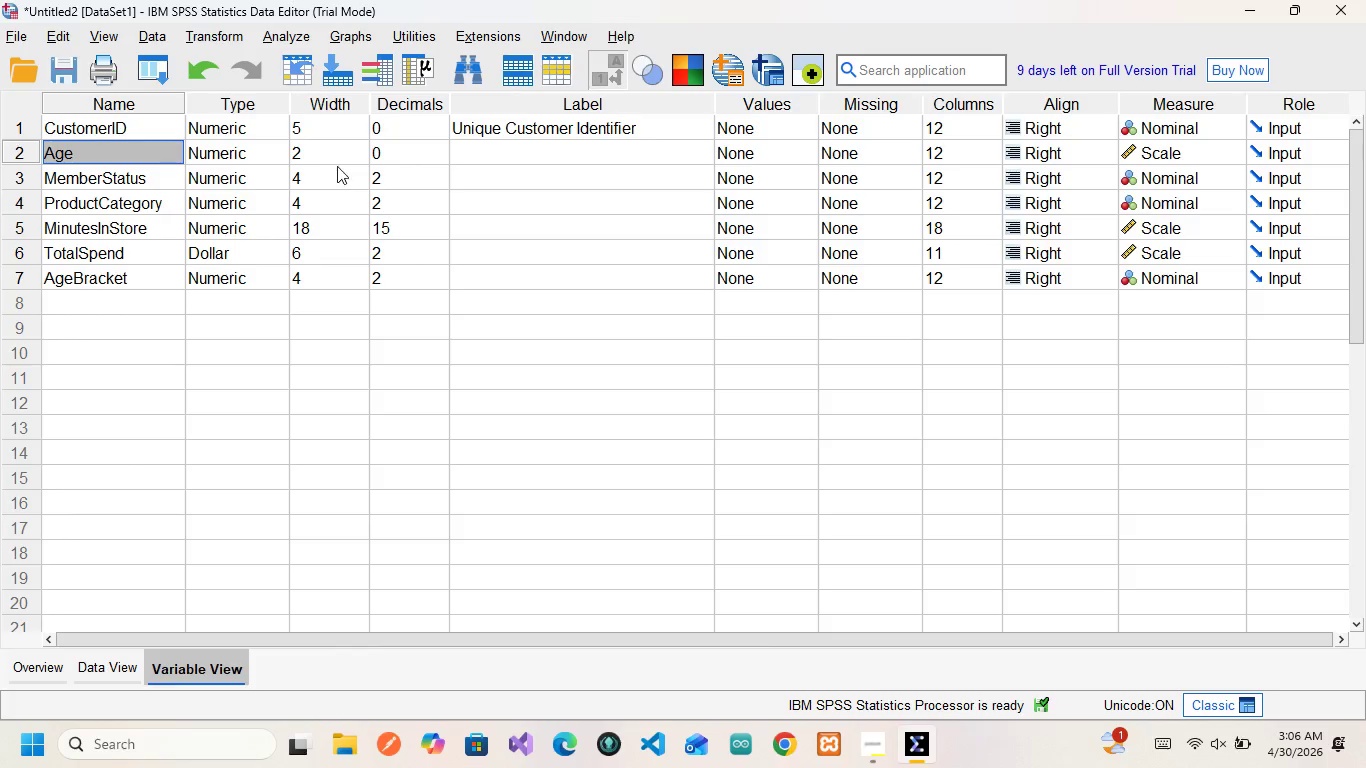 
left_click([508, 155])
 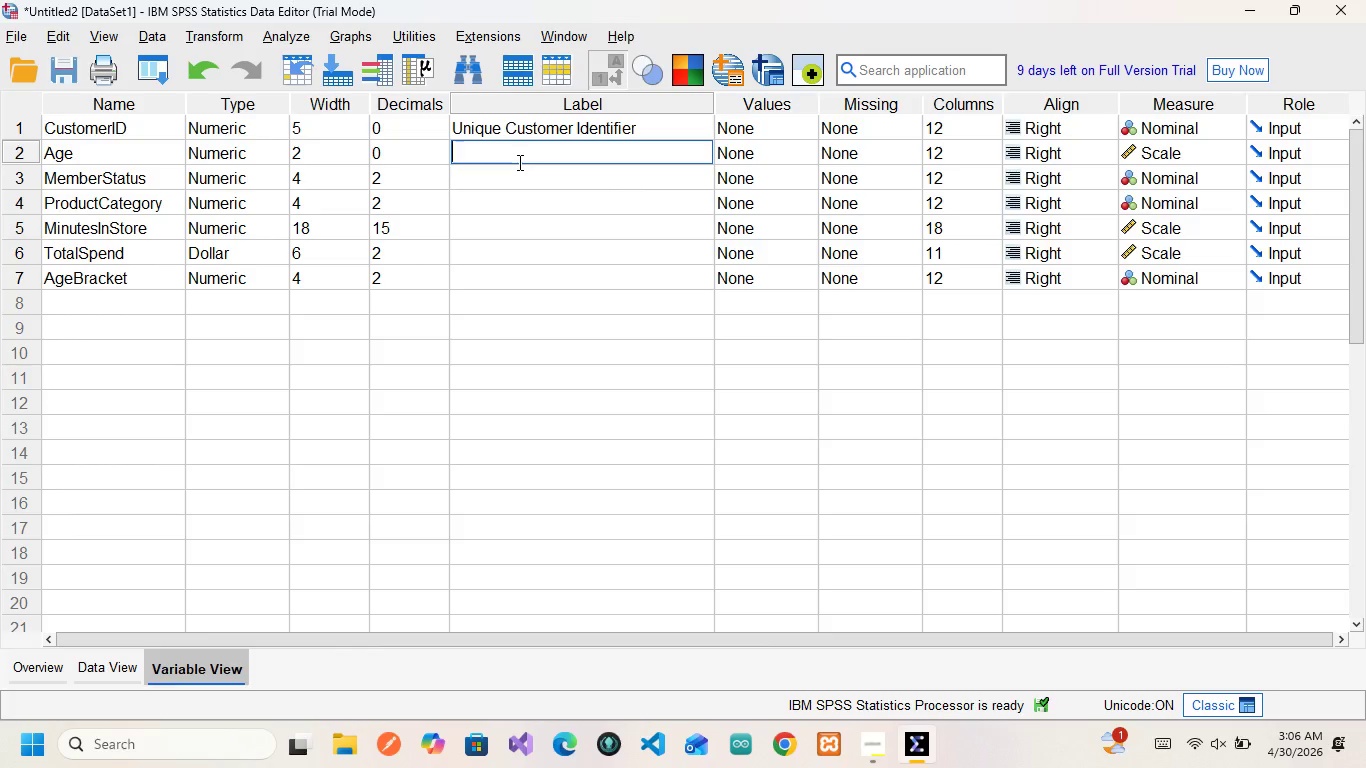 
type(Customer Age)
 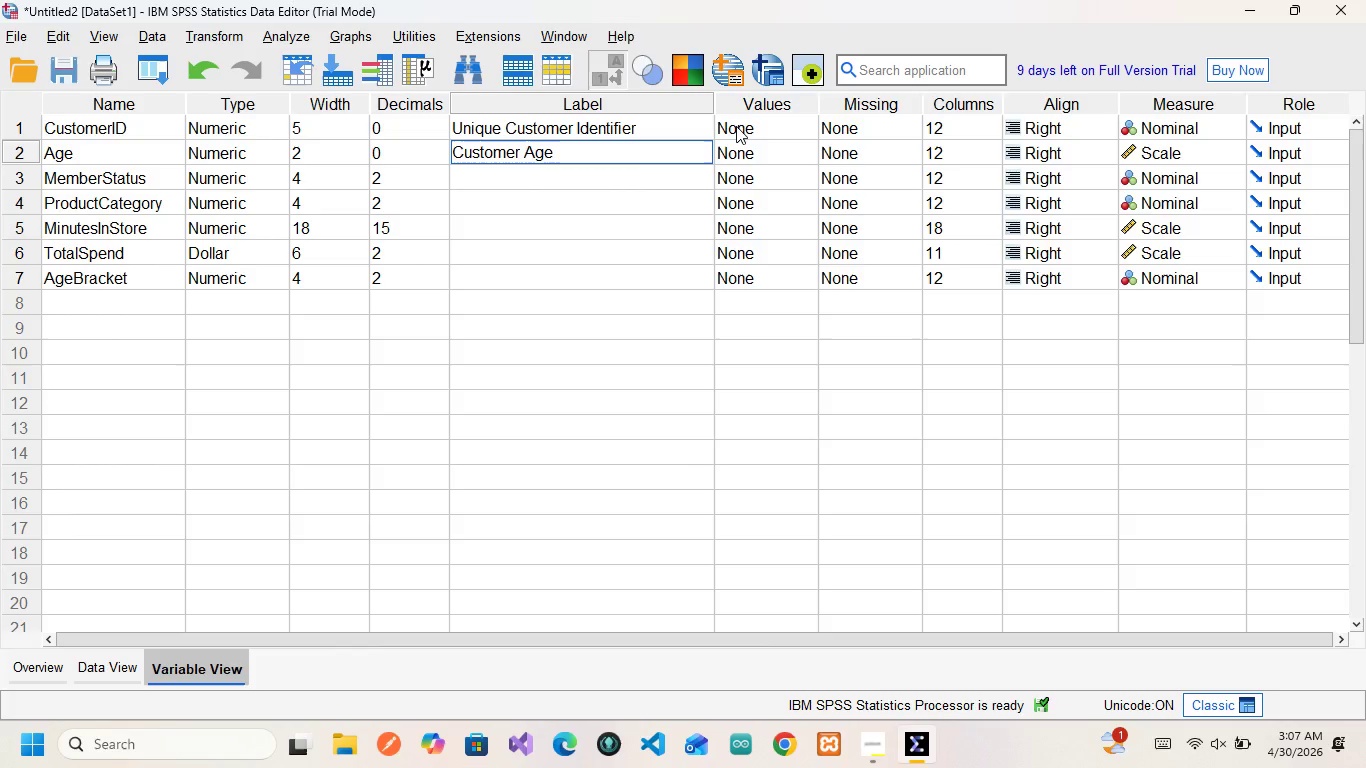 
wait(20.17)
 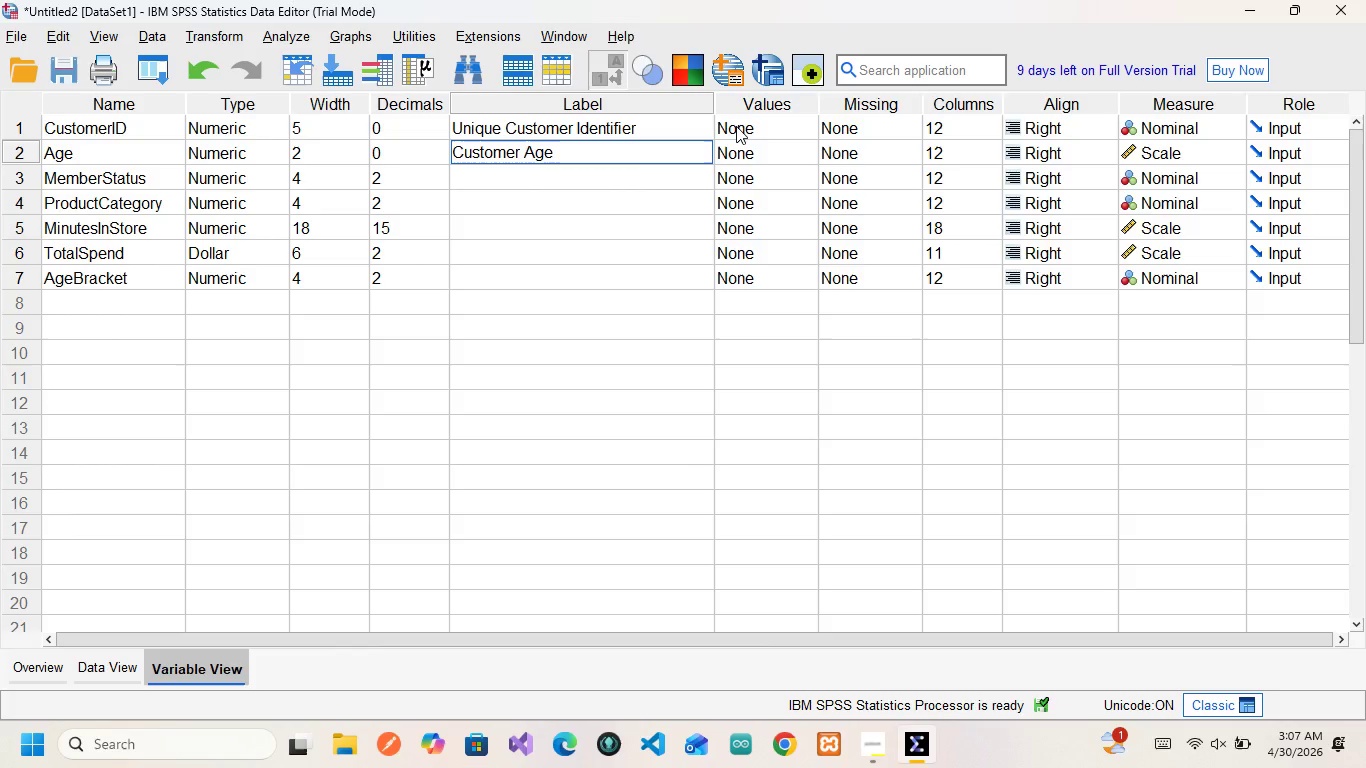 
left_click([80, 179])
 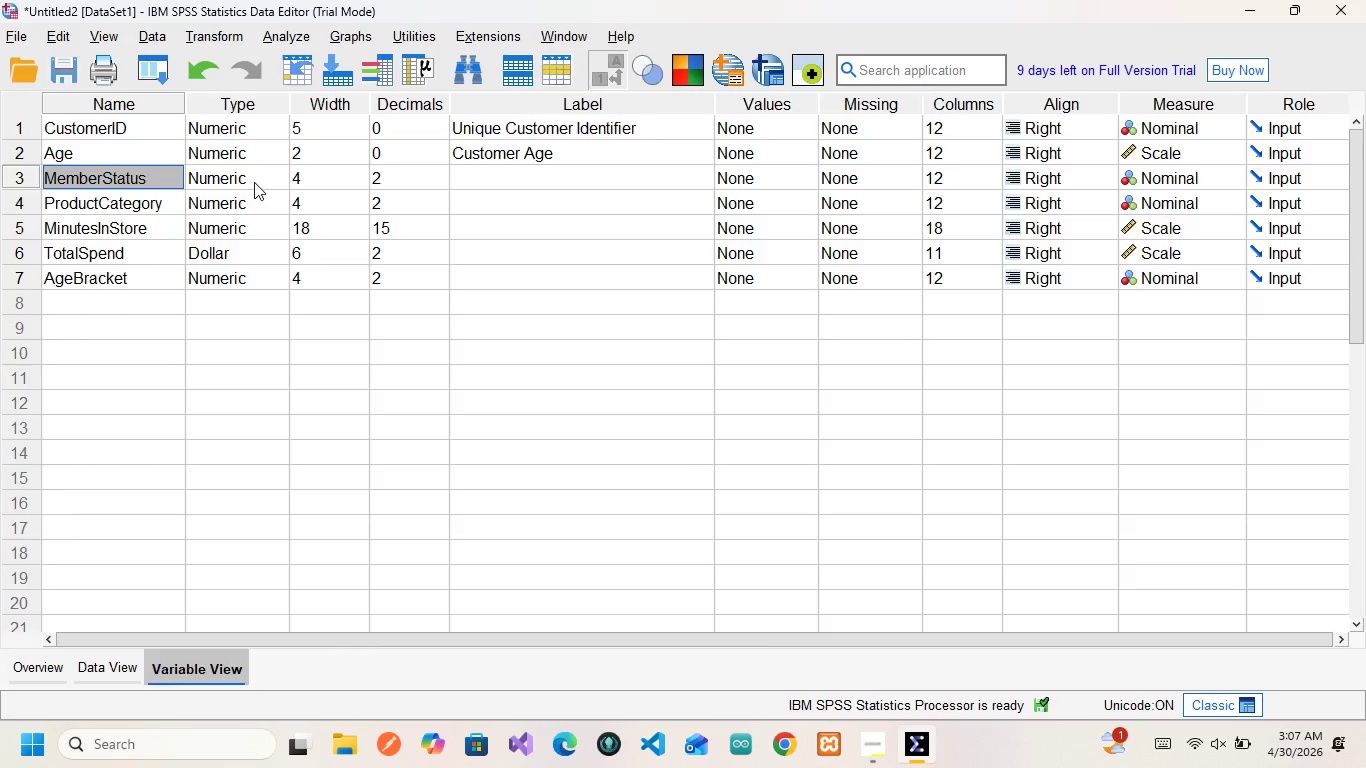 
wait(8.67)
 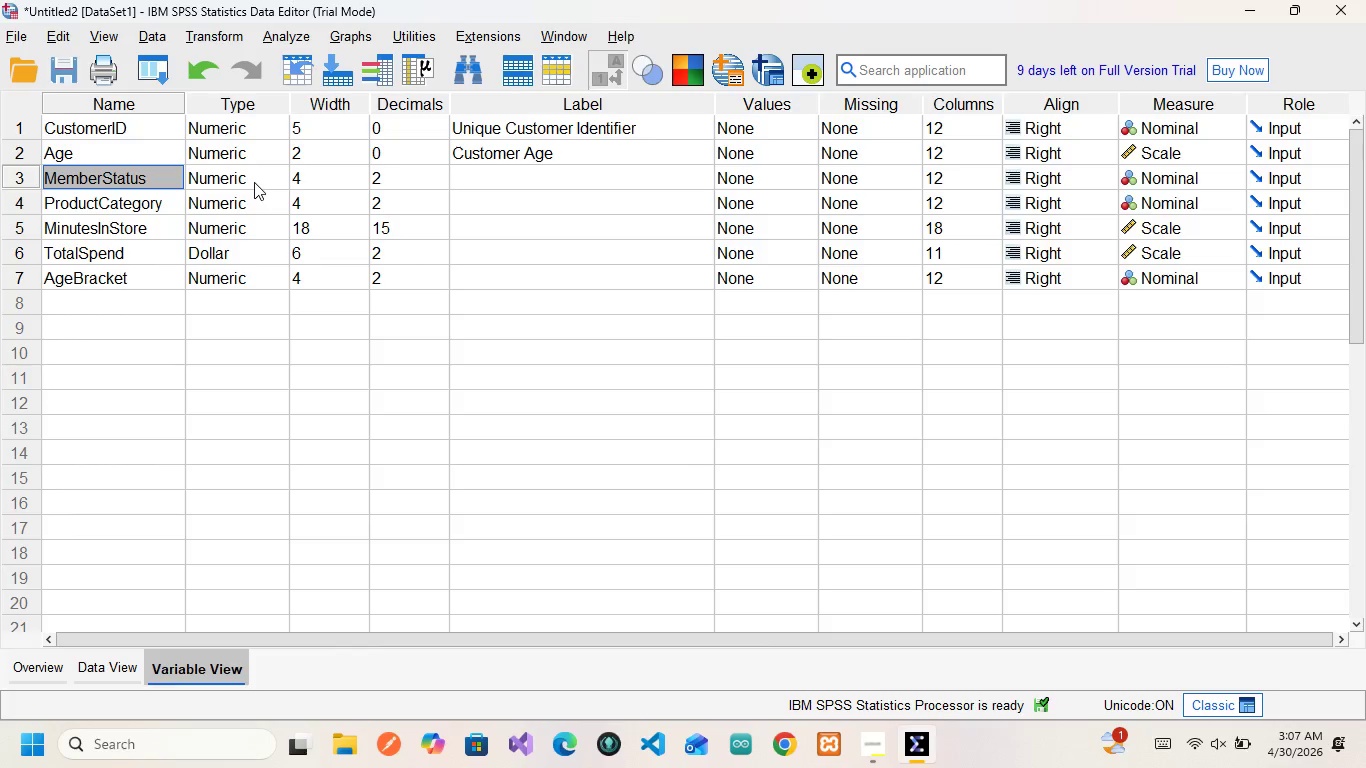 
left_click([402, 185])
 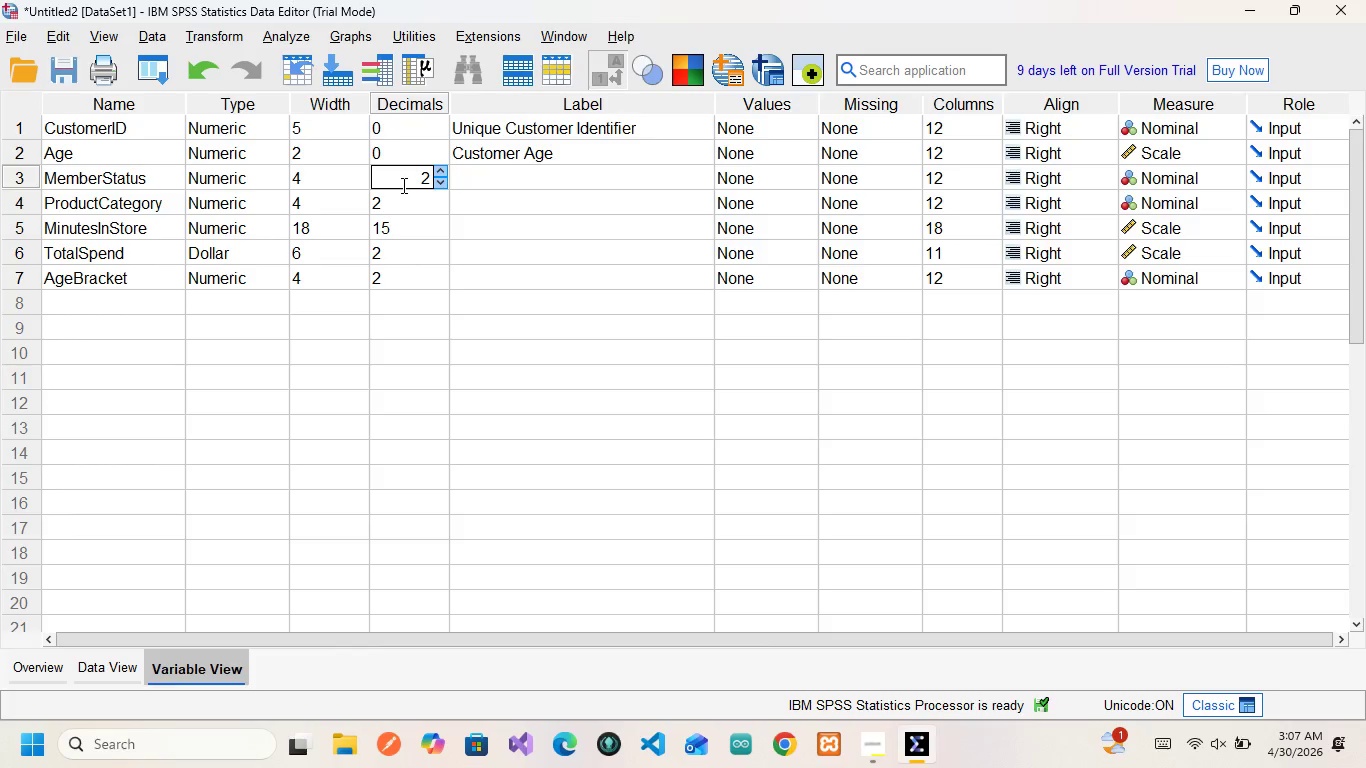 
key(ArrowRight)
 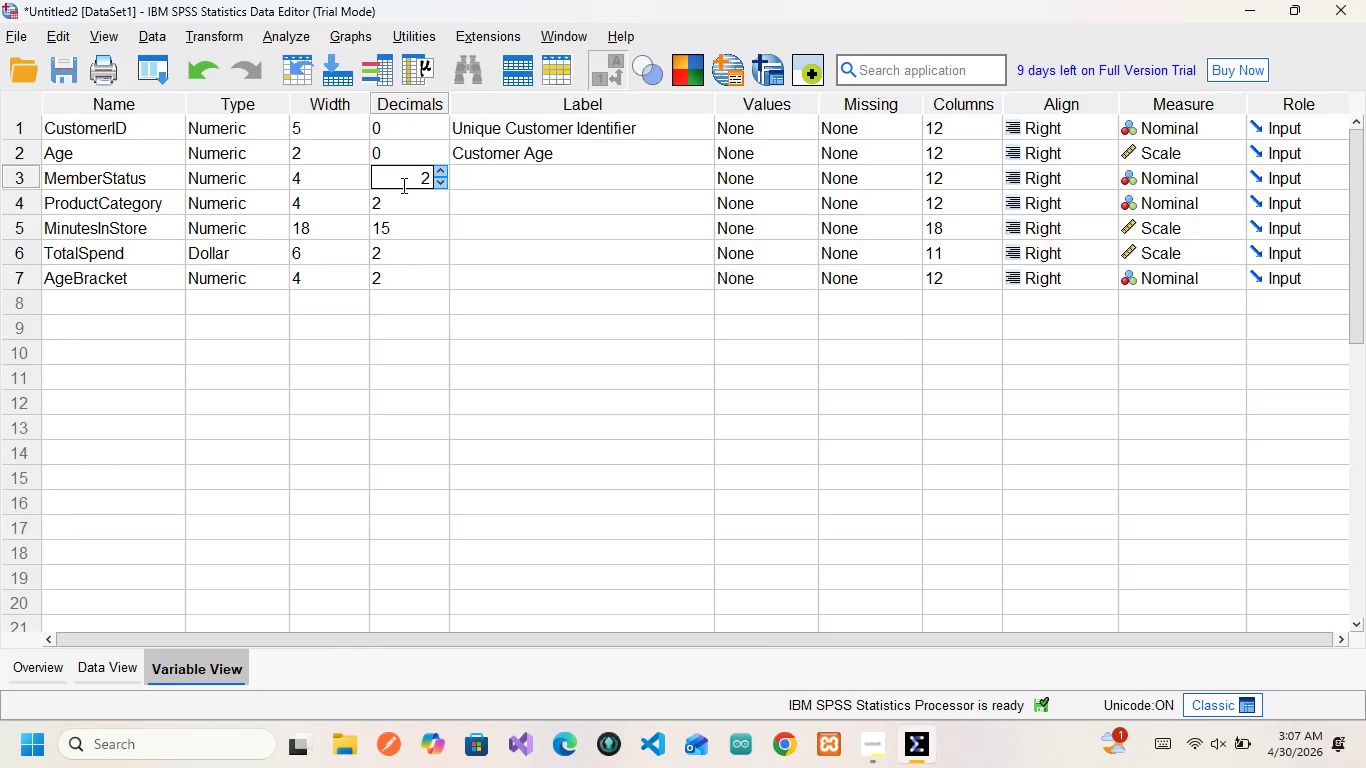 
key(Backspace)
 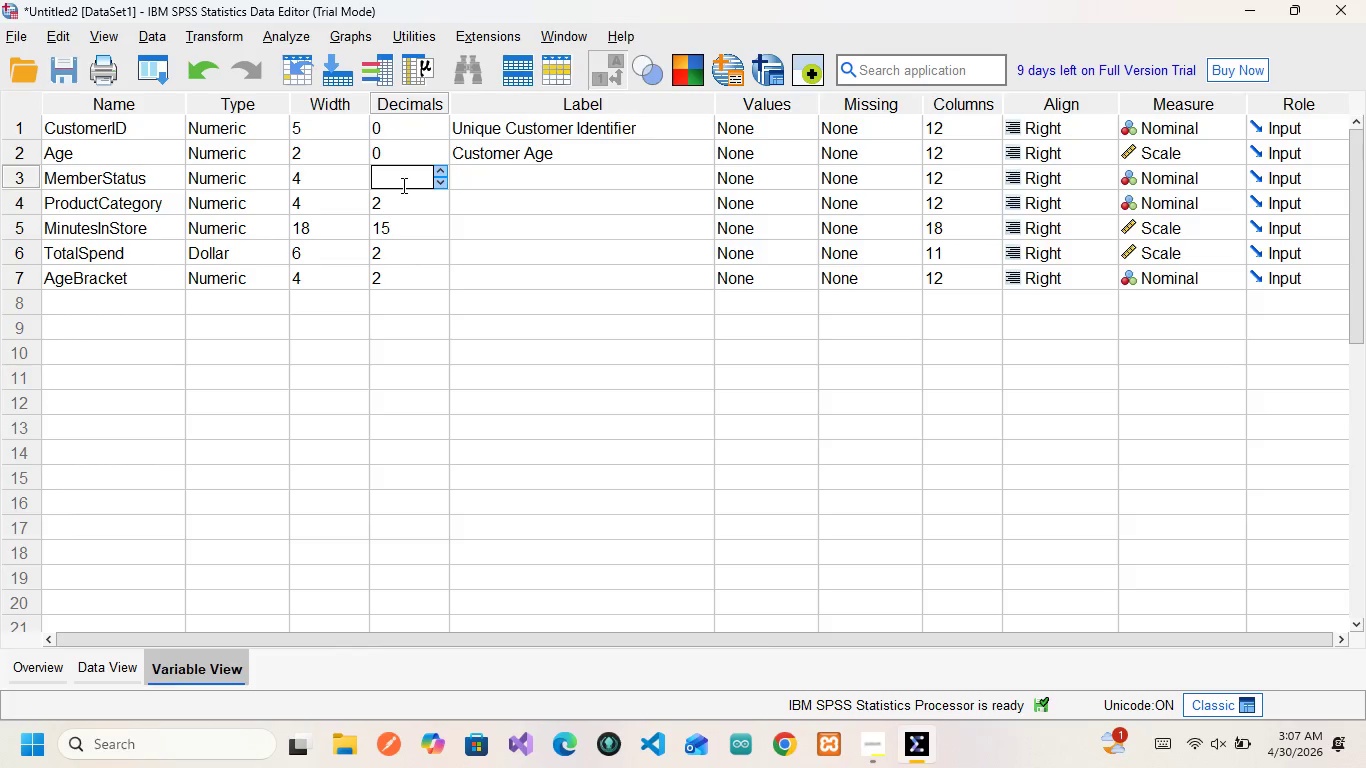 
key(0)
 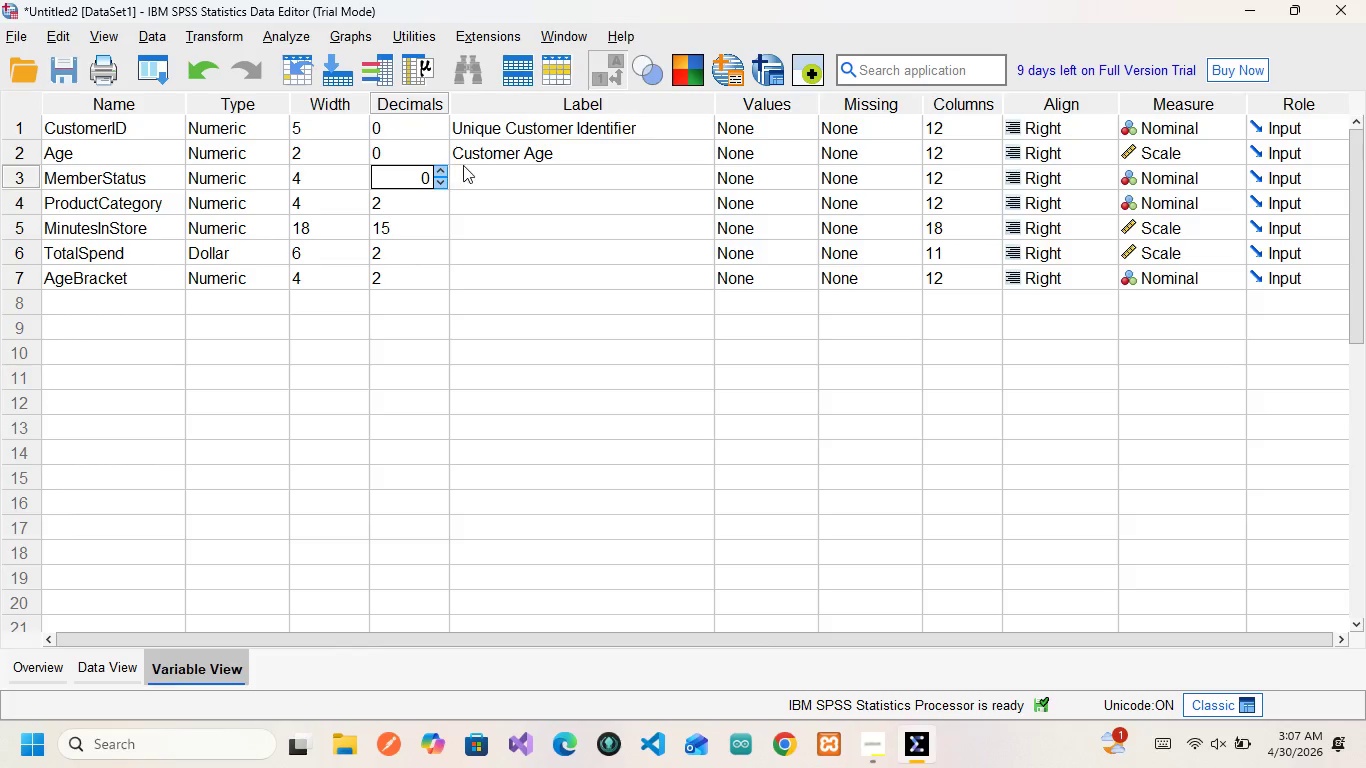 
left_click([491, 178])
 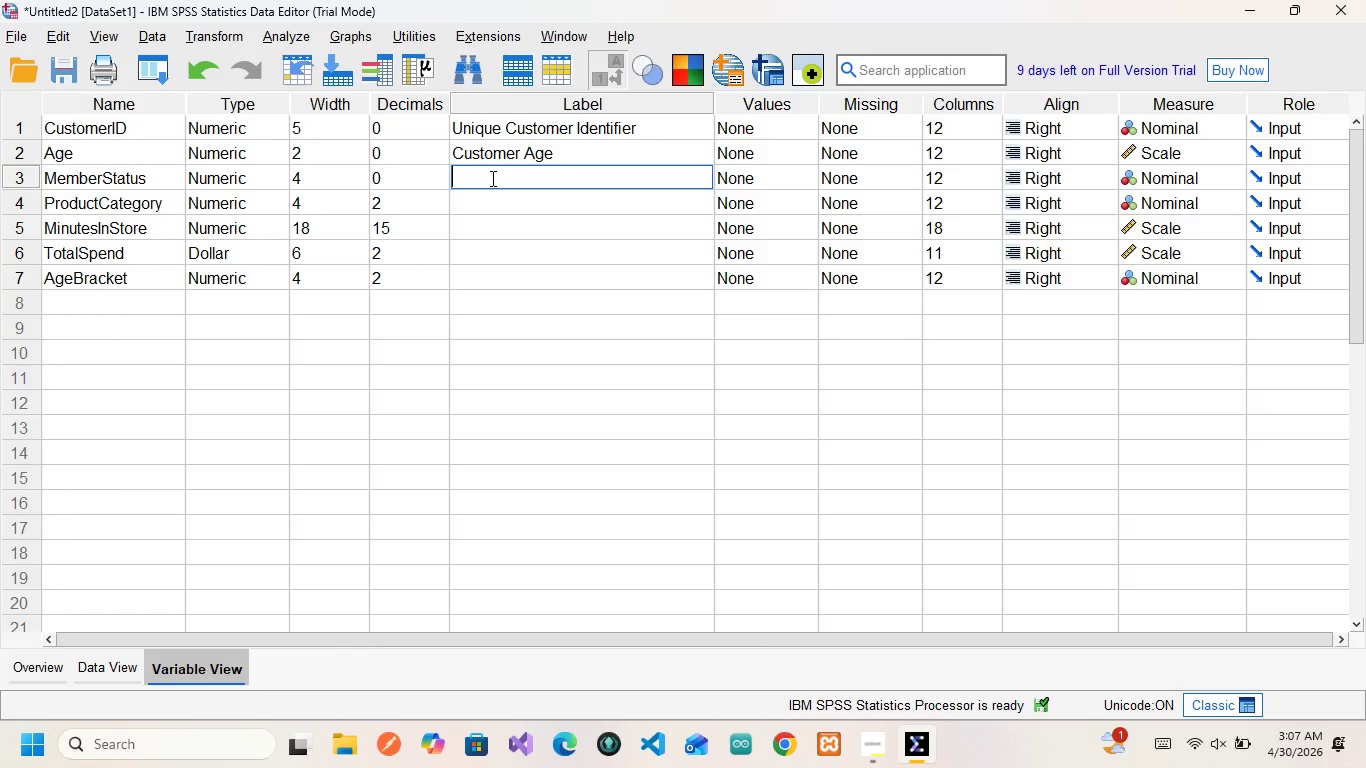 
type(Membership )
 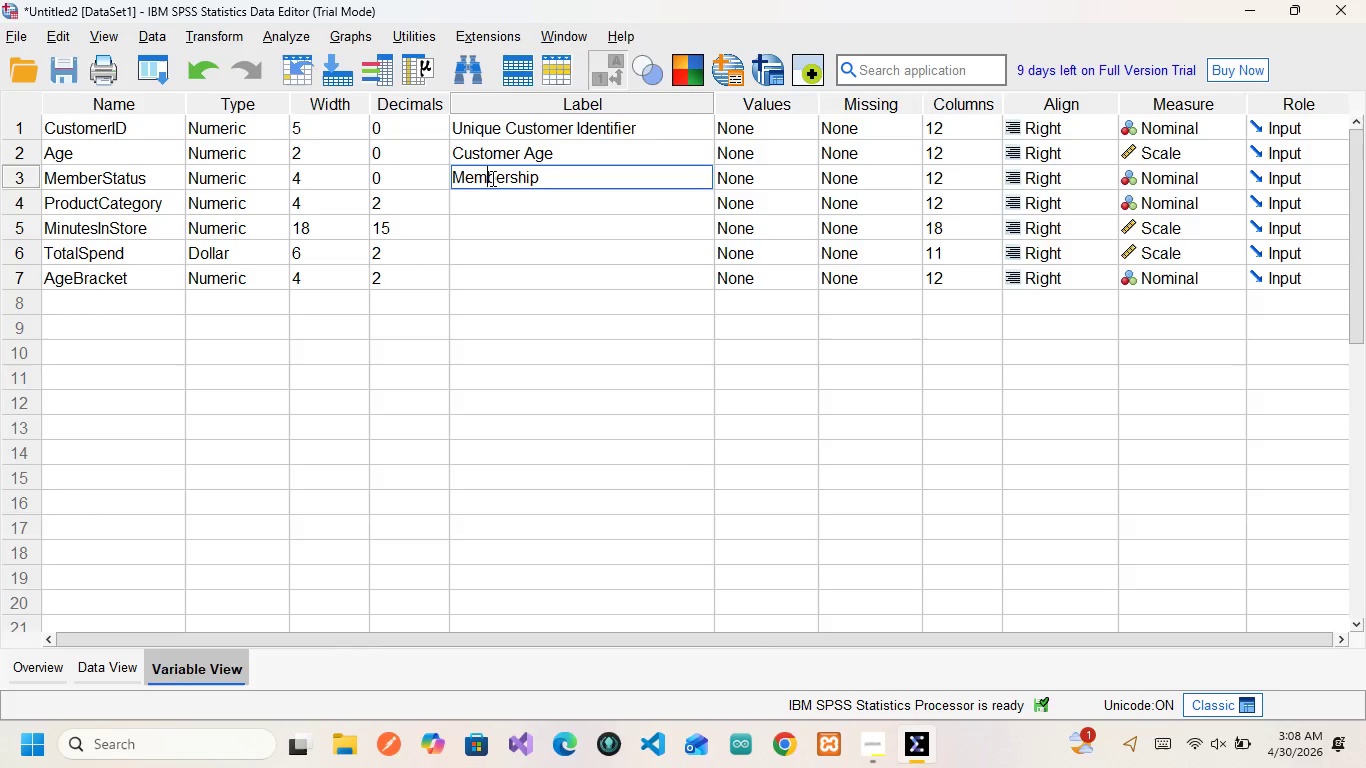 
left_click([491, 178])
 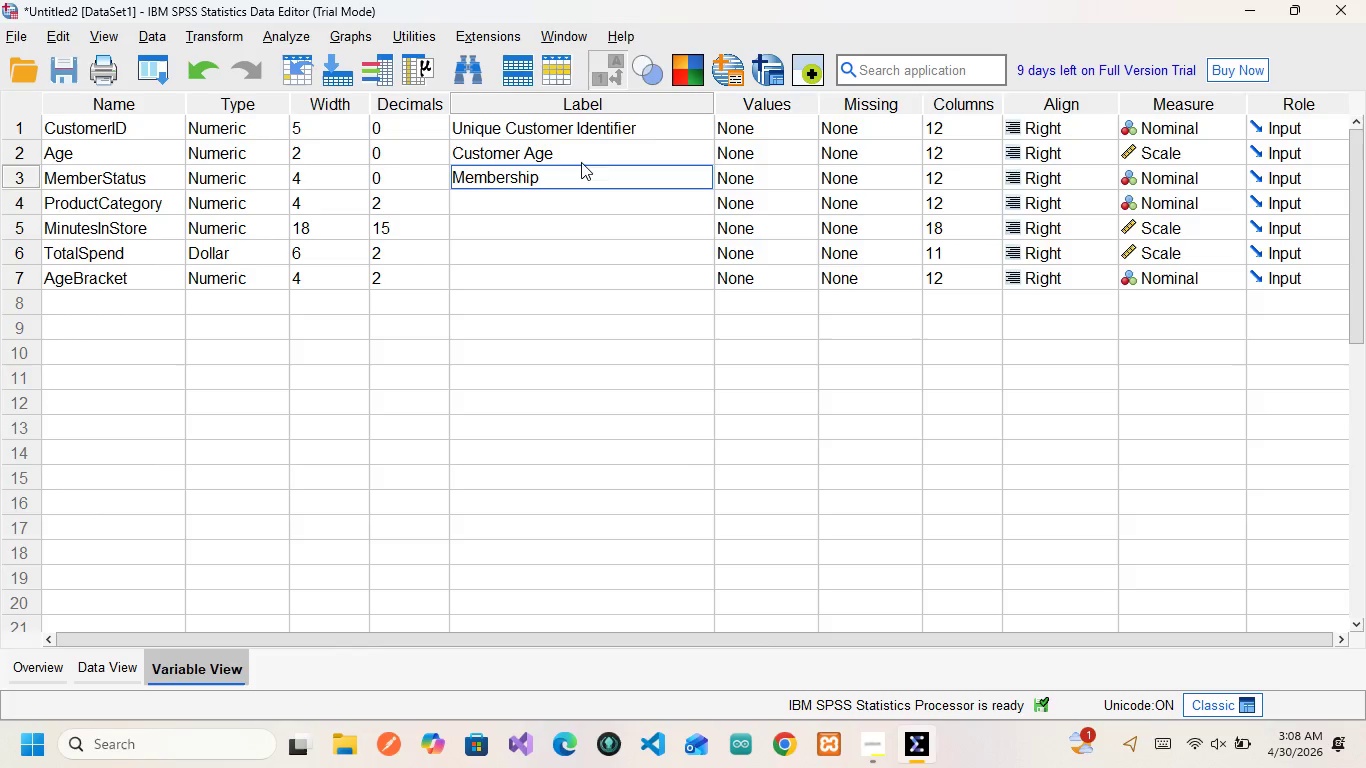 
left_click([583, 176])
 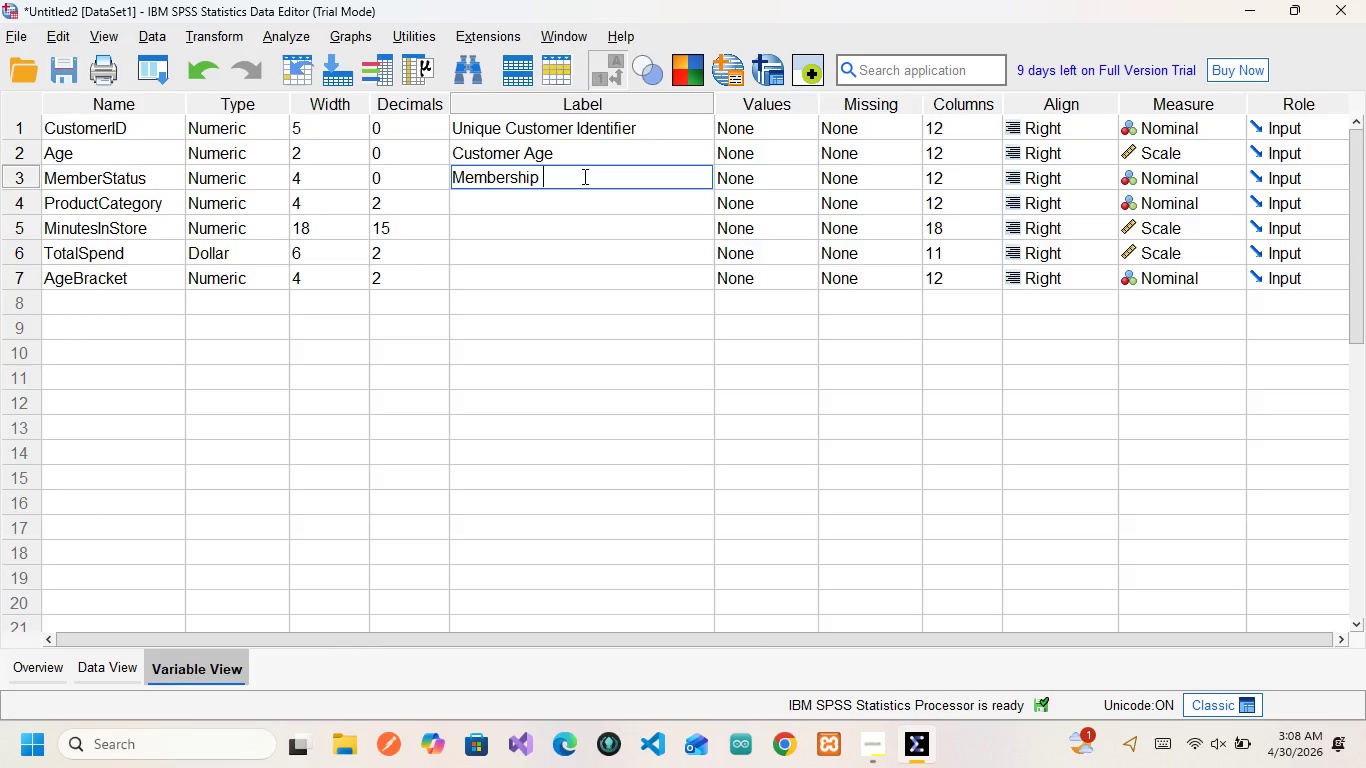 
type(Loyality Status)
 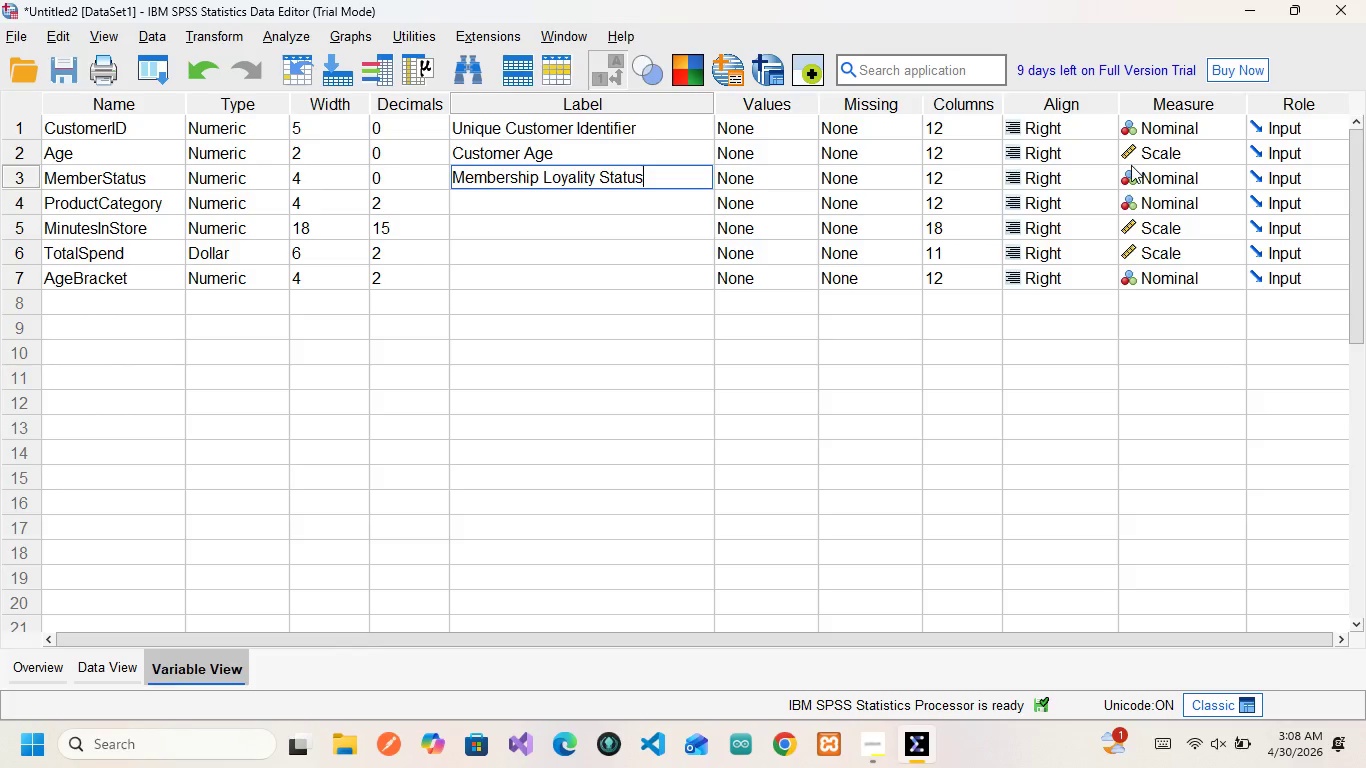 
wait(20.48)
 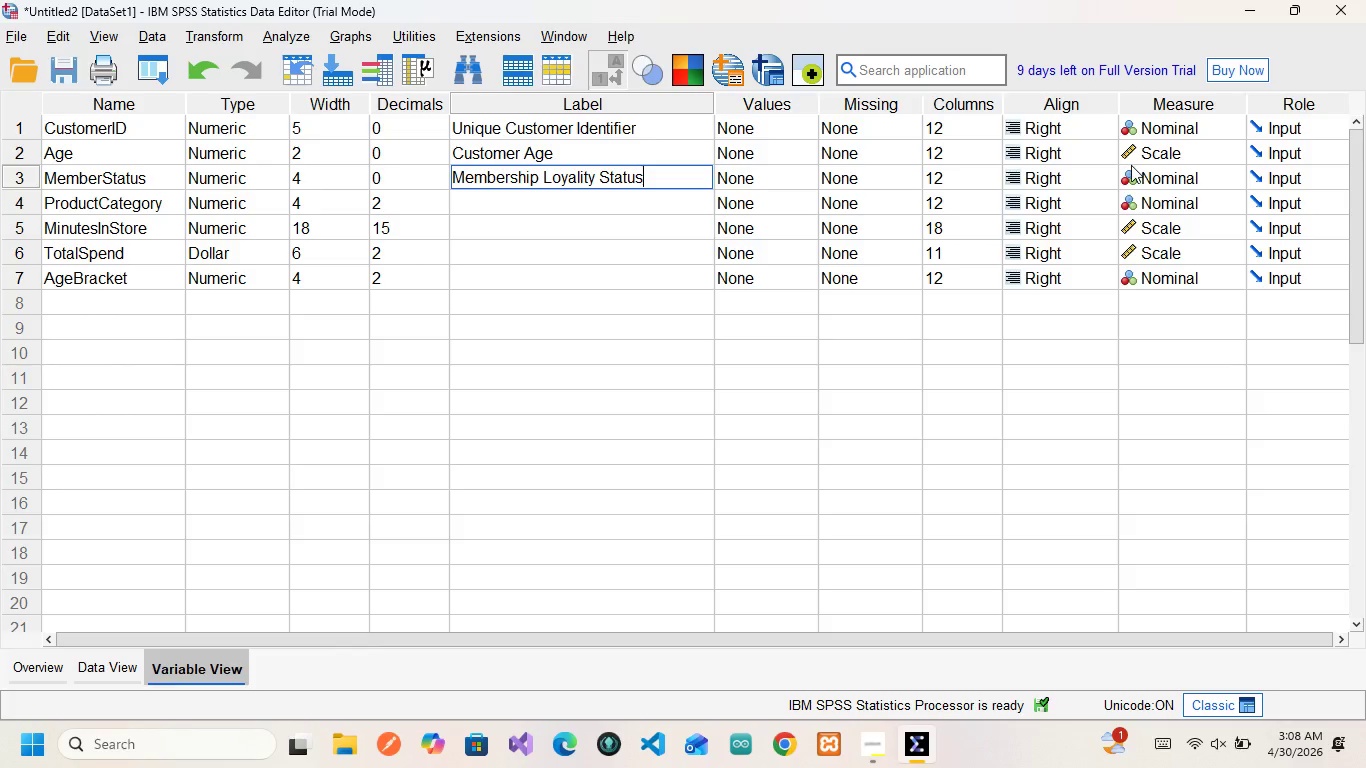 
left_click([107, 203])
 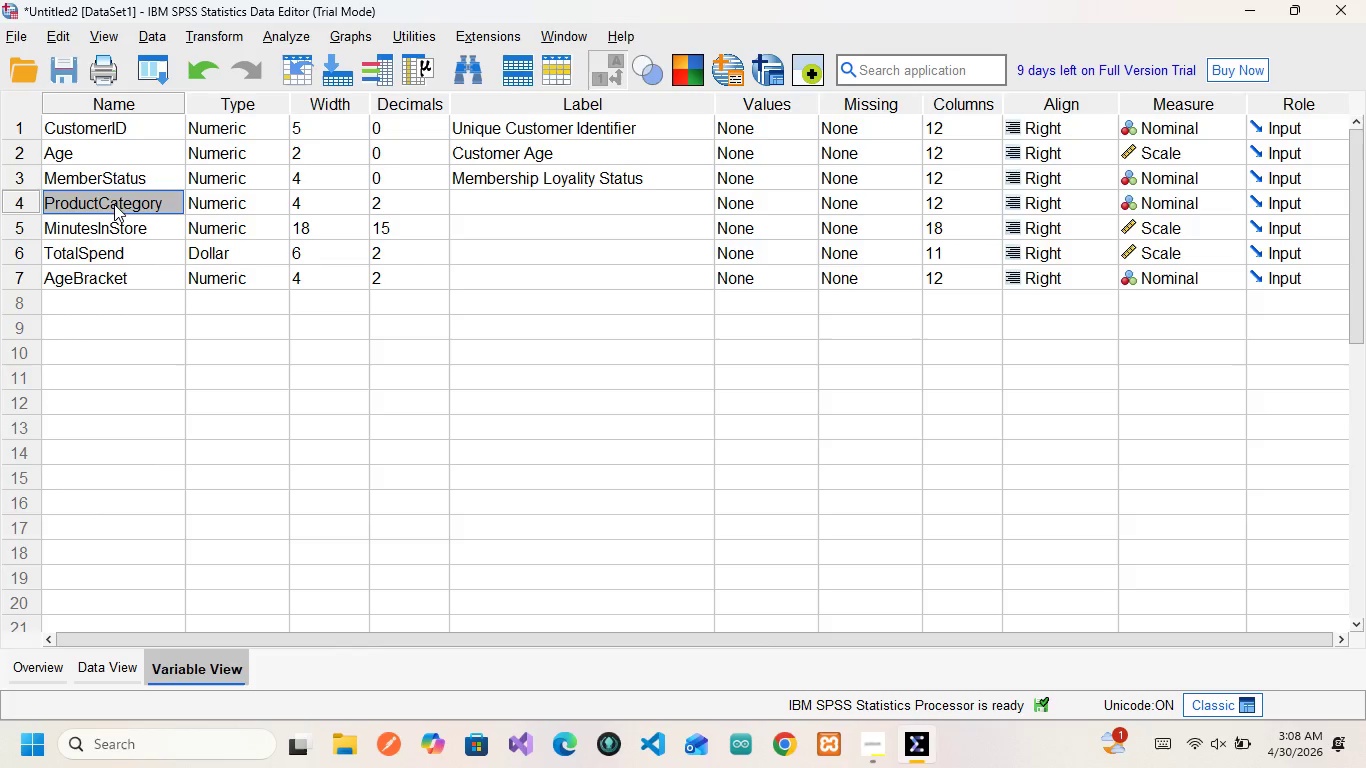 
wait(8.09)
 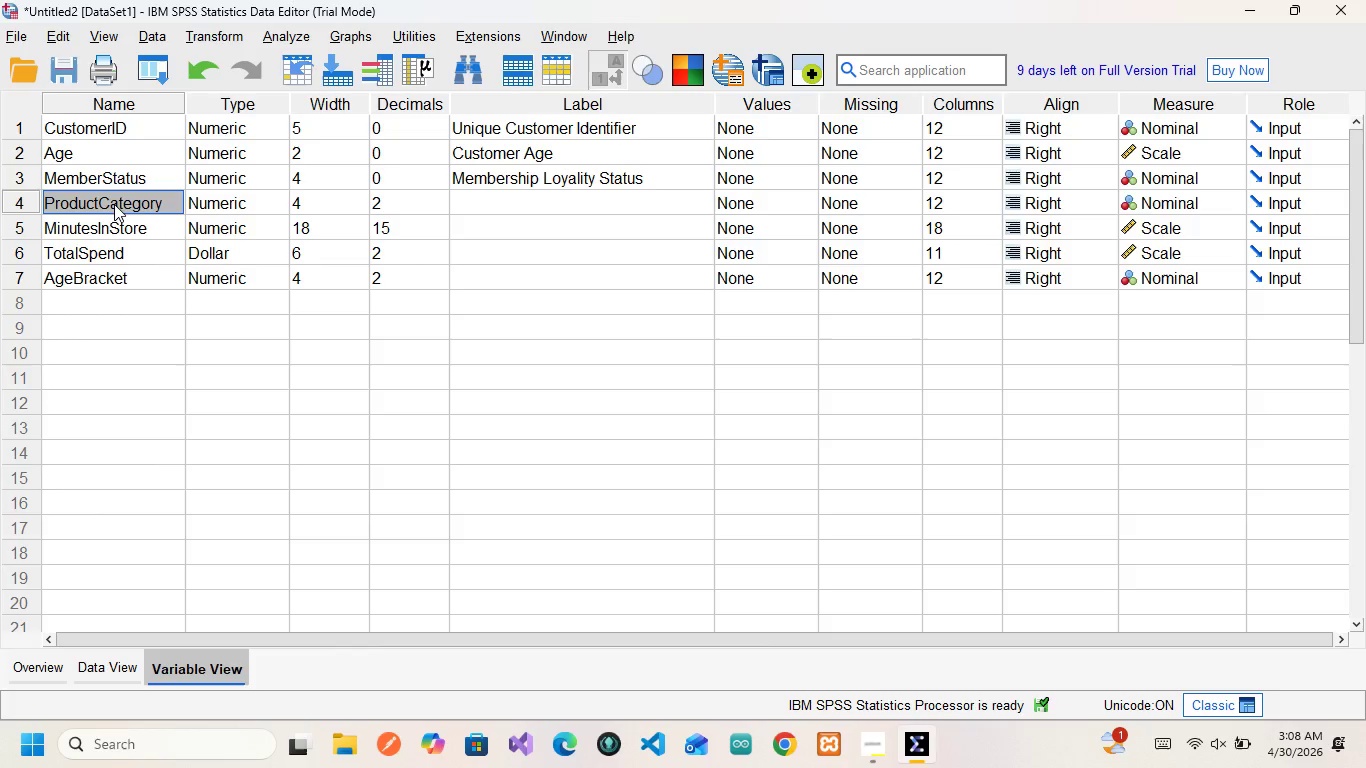 
left_click([394, 202])
 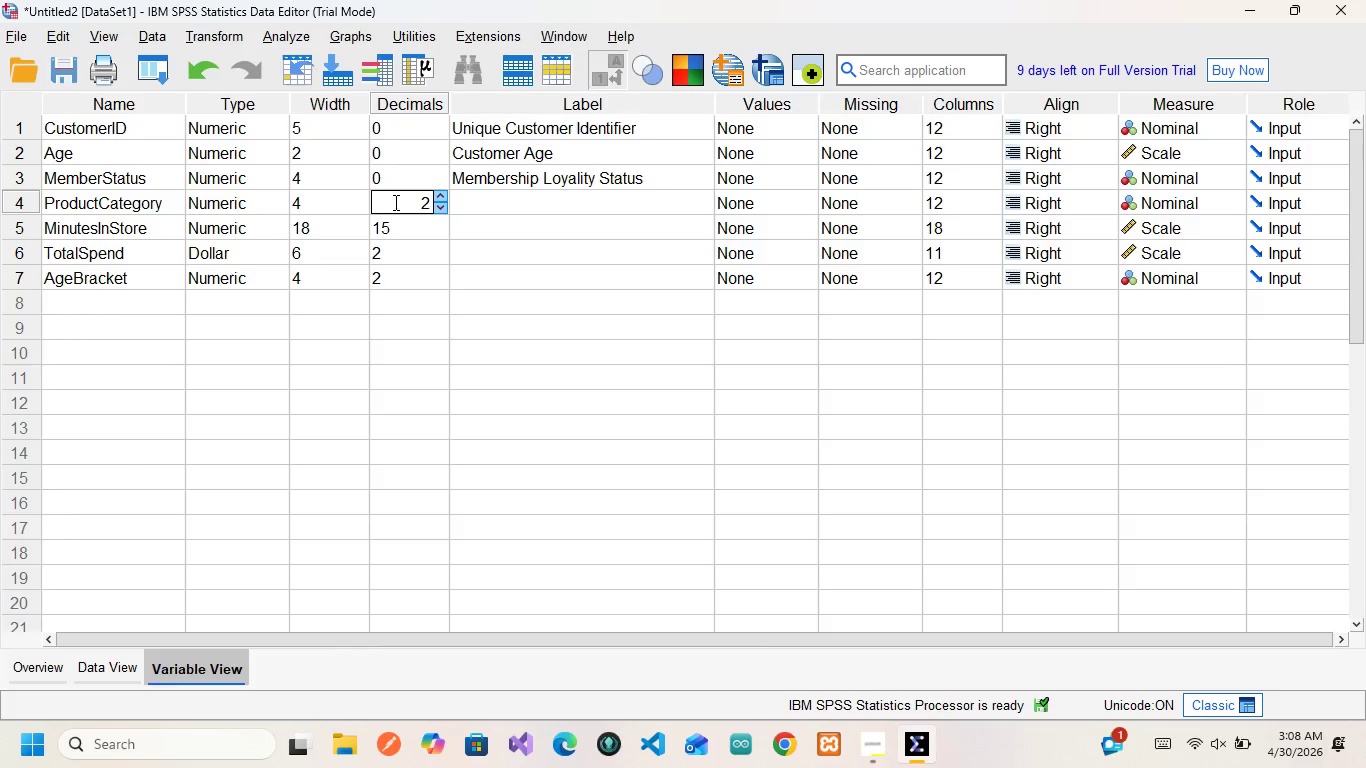 
key(ArrowRight)
 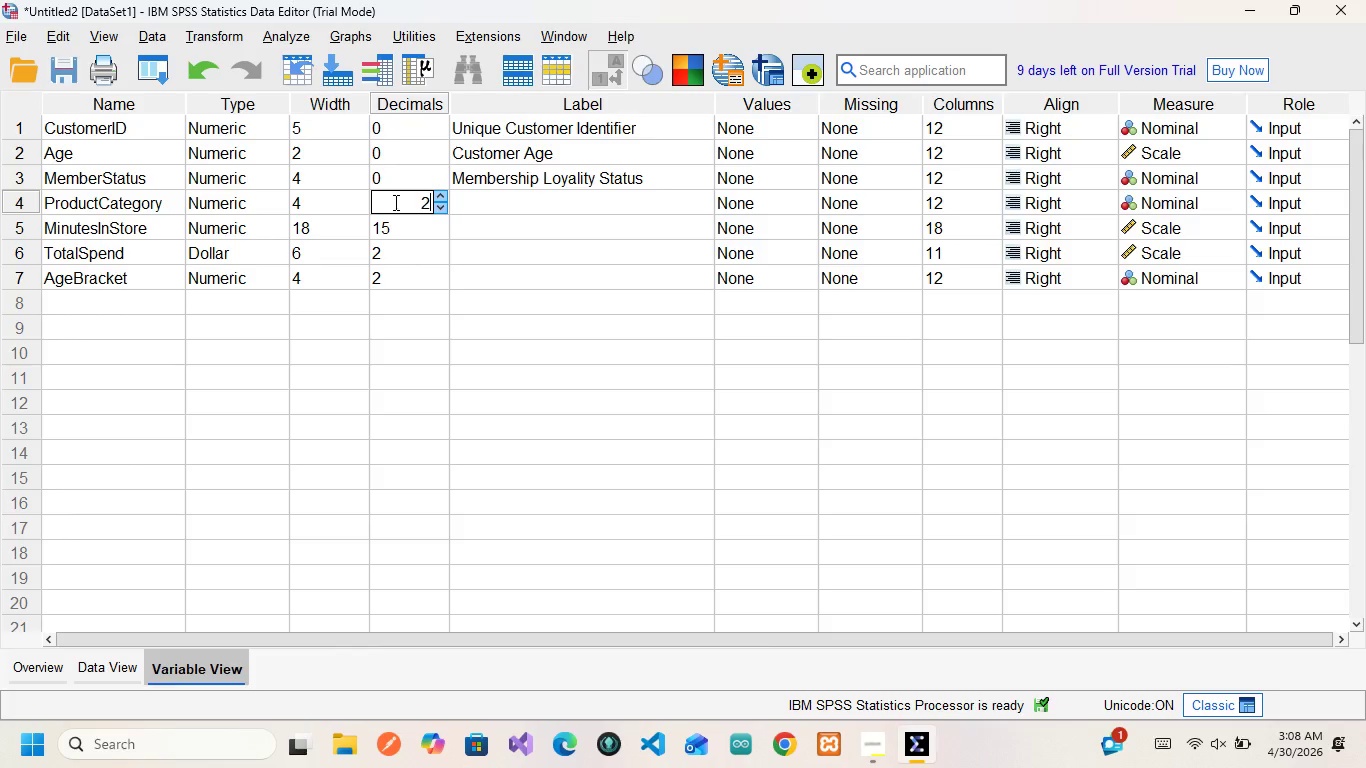 
key(Backspace)
 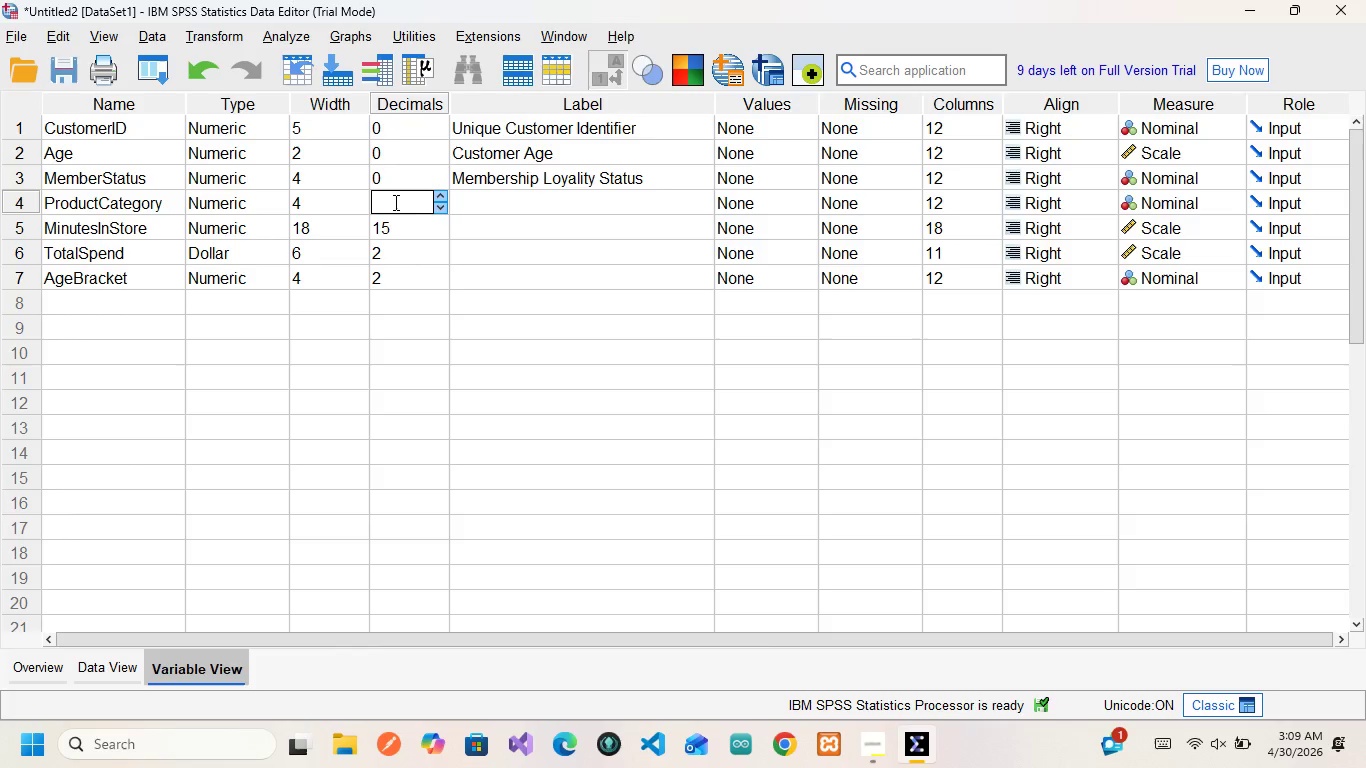 
key(0)
 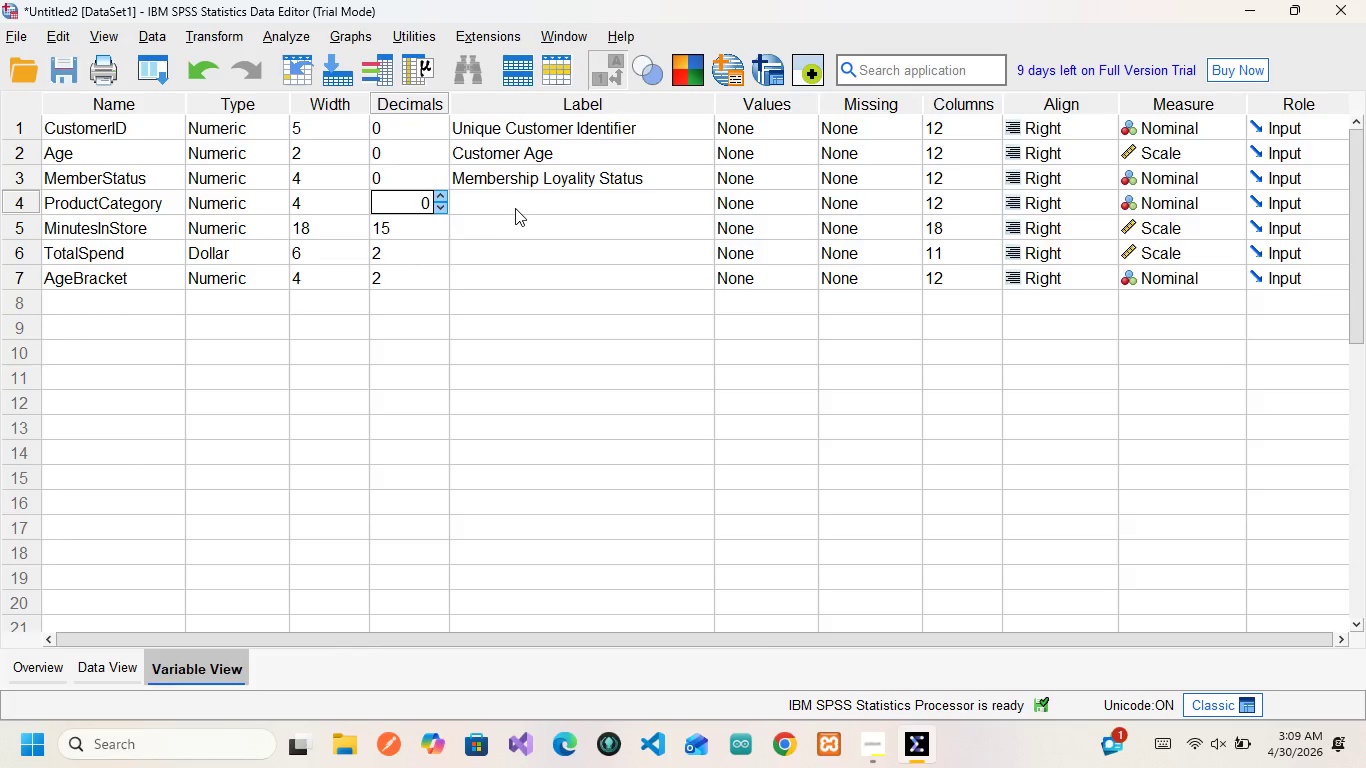 
left_click([515, 208])
 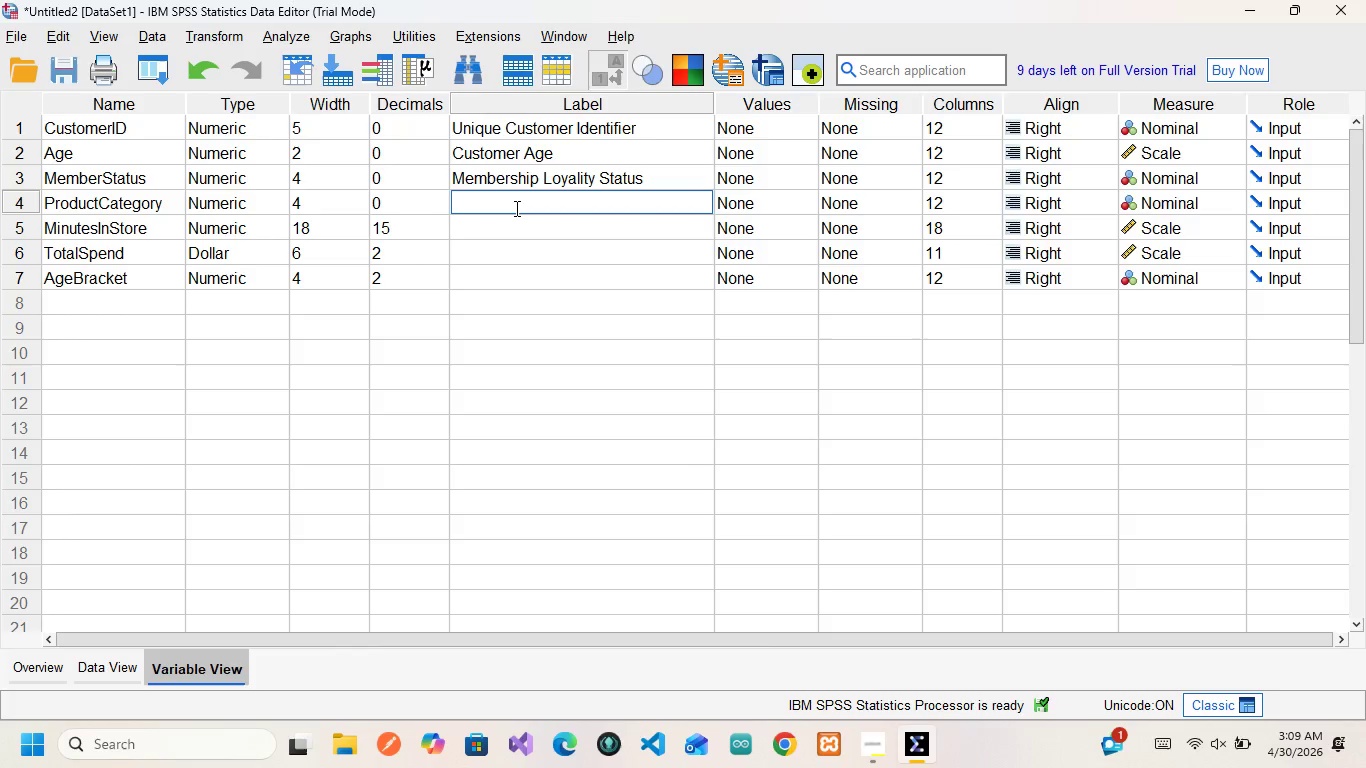 
wait(5.36)
 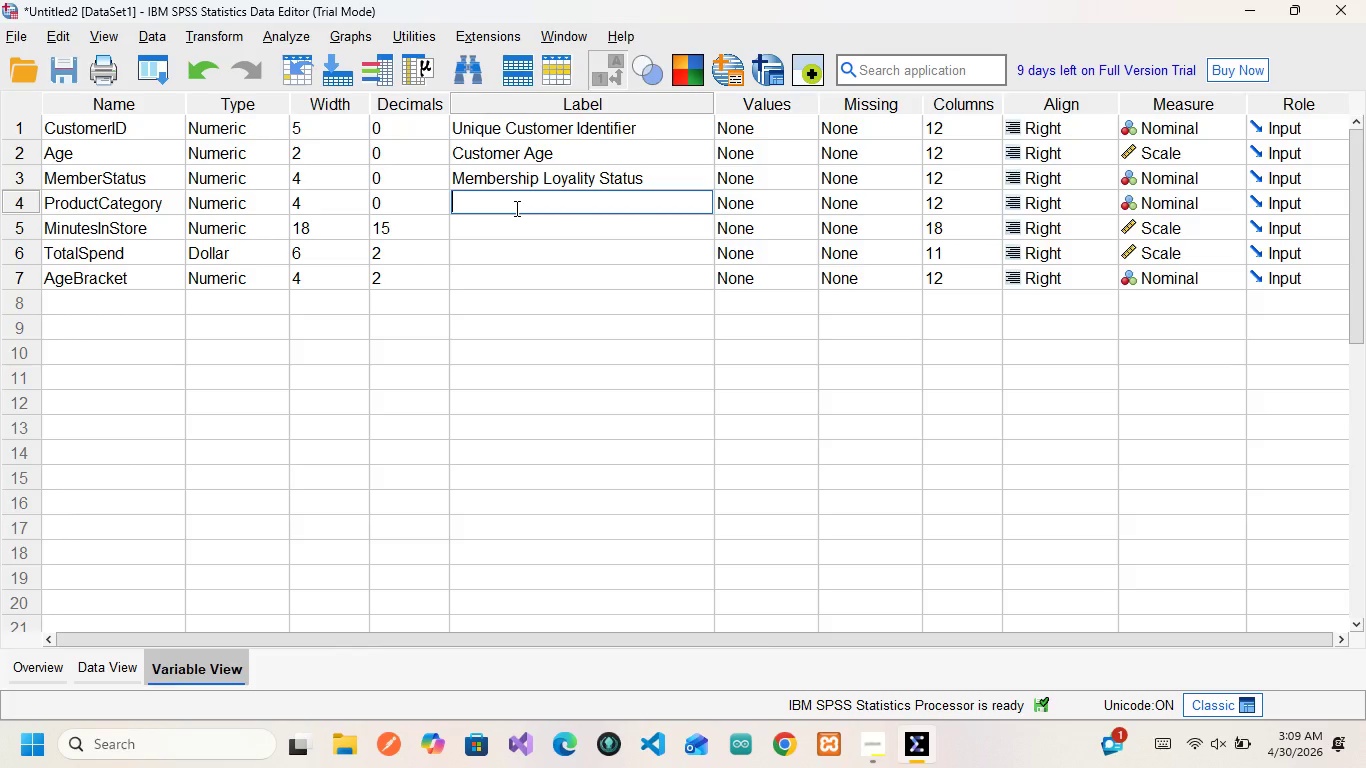 
type(Primary Categoru)
key(Backspace)
type(y Engaged)
 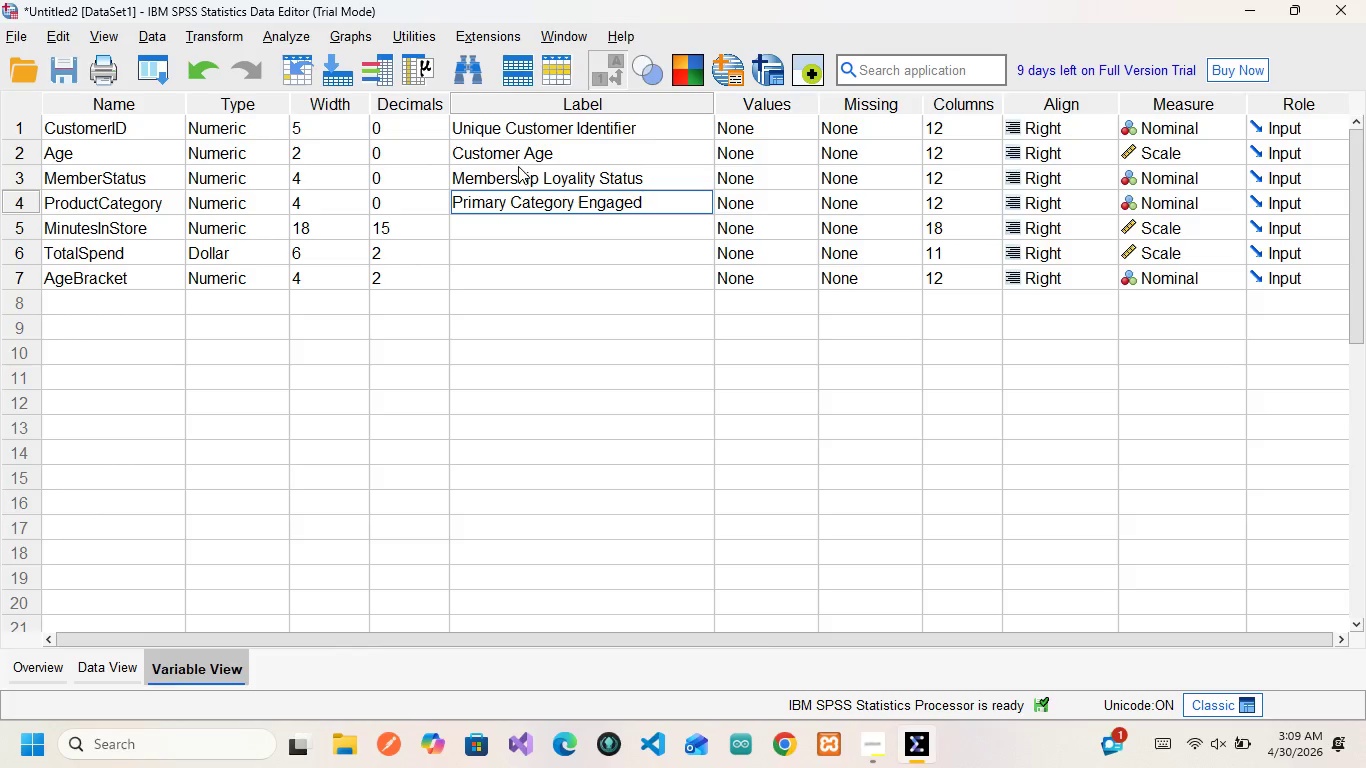 
wait(7.34)
 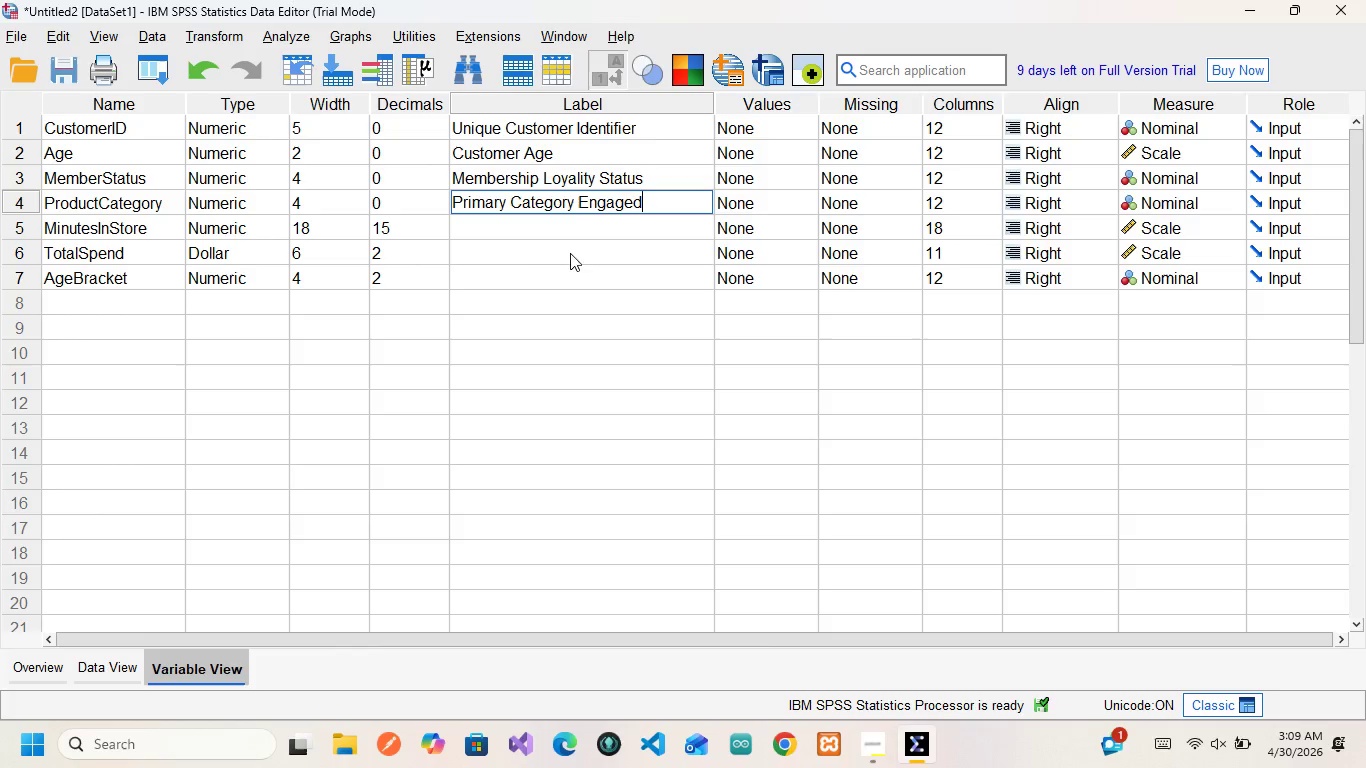 
left_click([603, 185])
 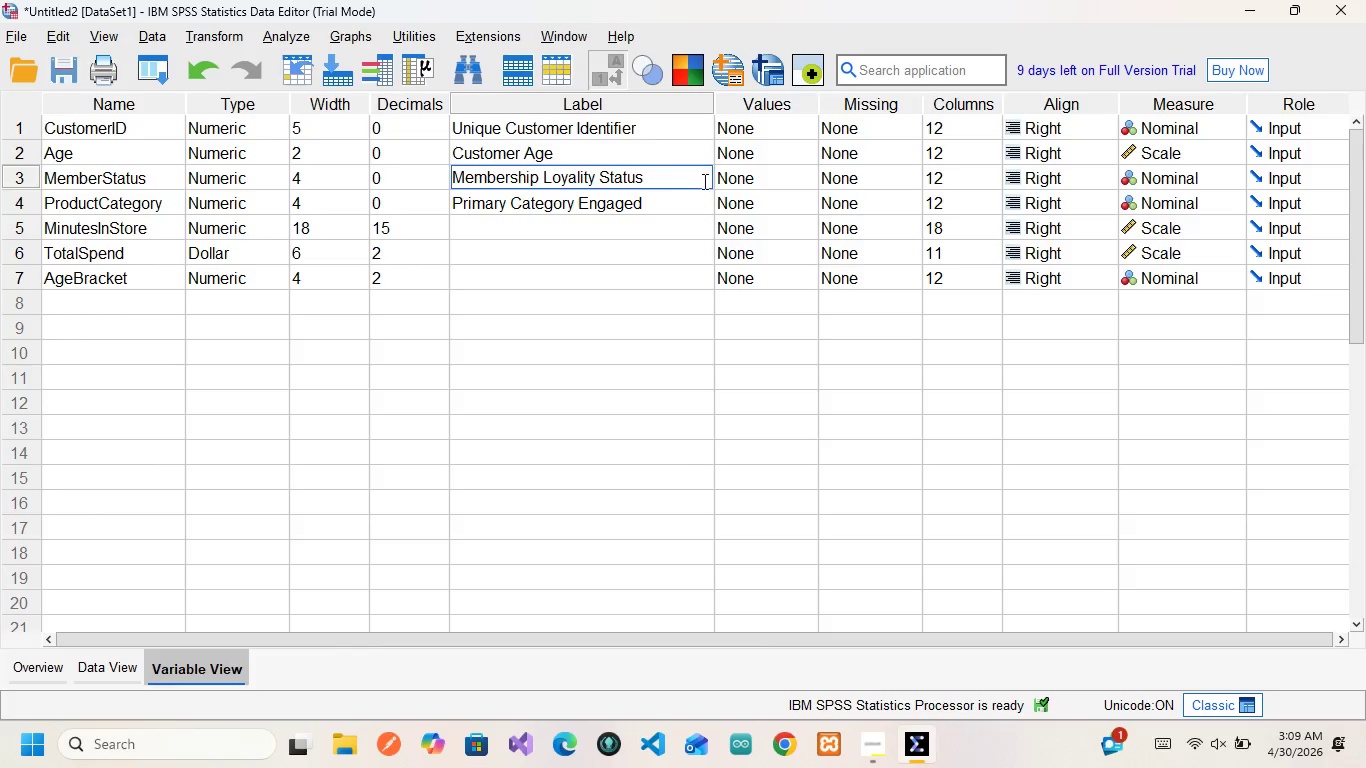 
left_click([747, 183])
 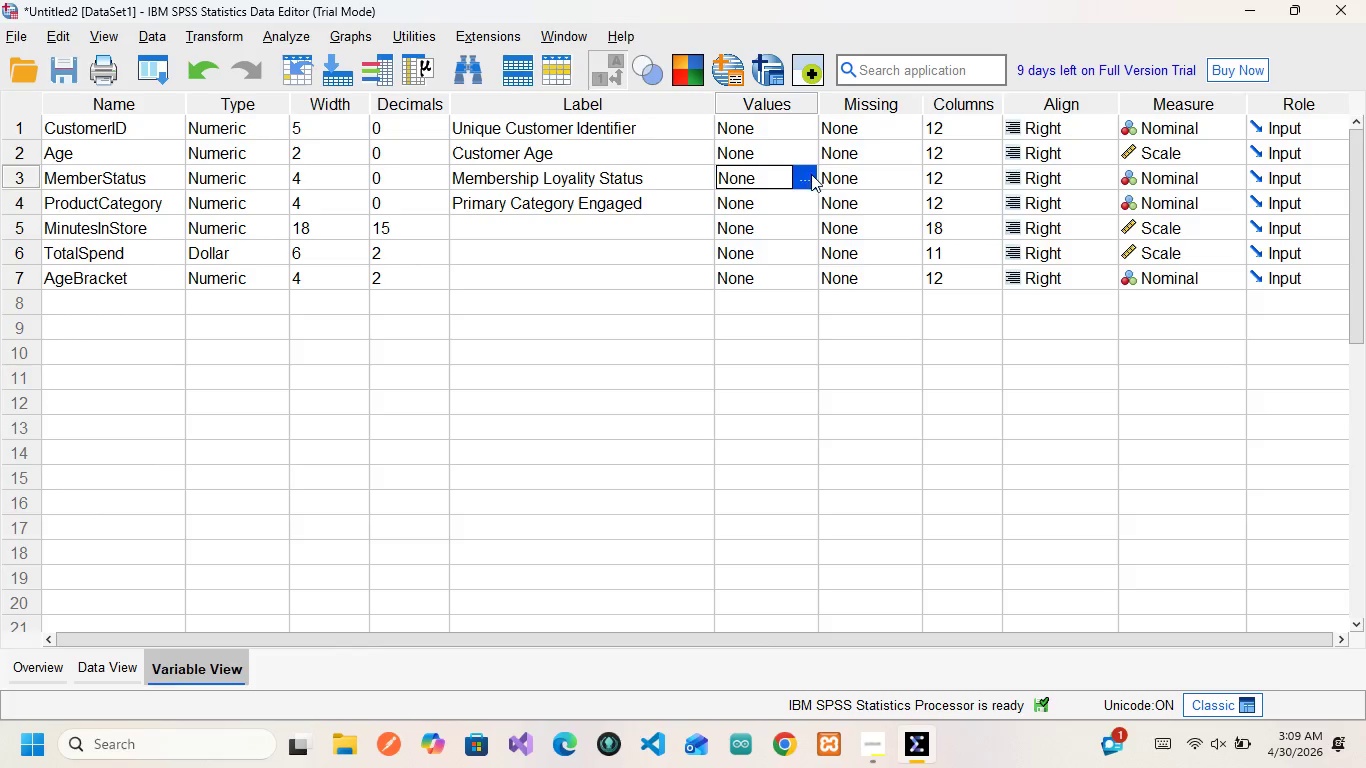 
left_click([811, 174])
 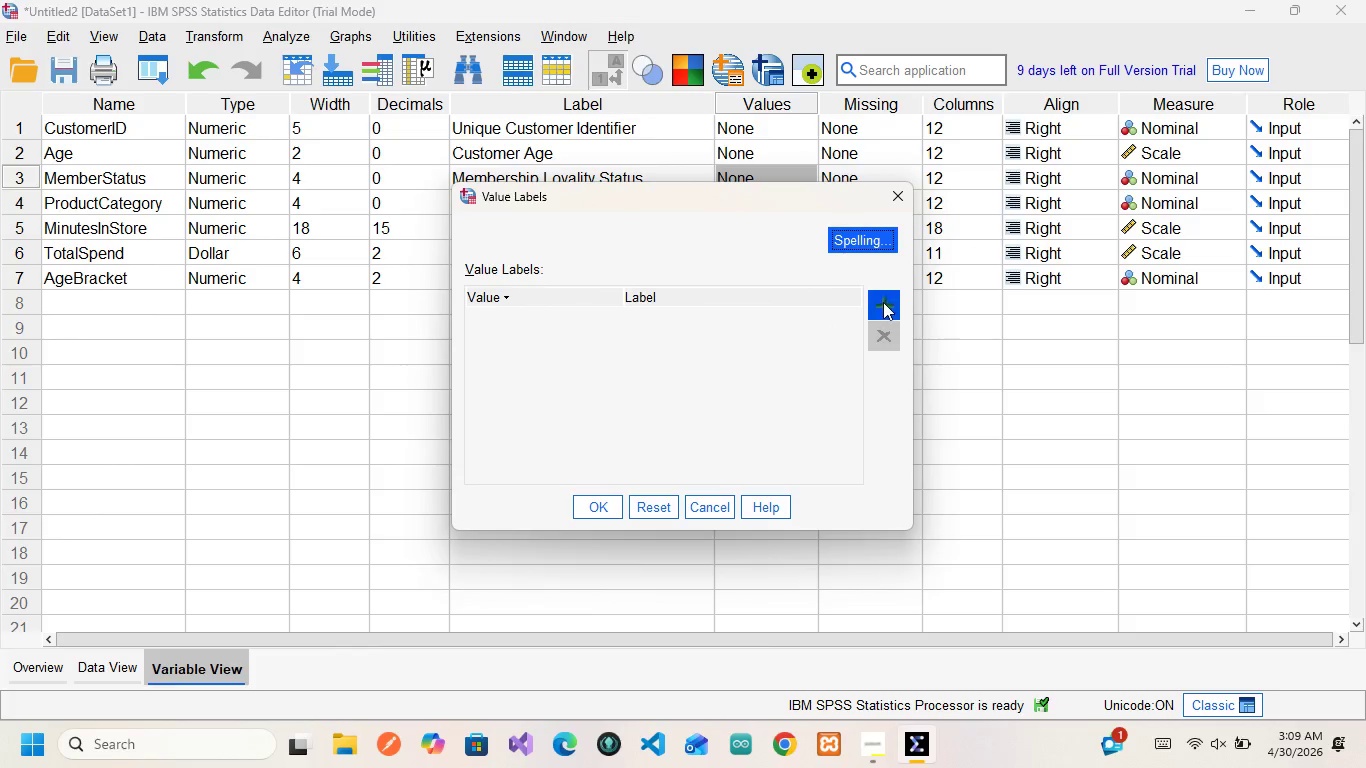 
left_click([883, 302])
 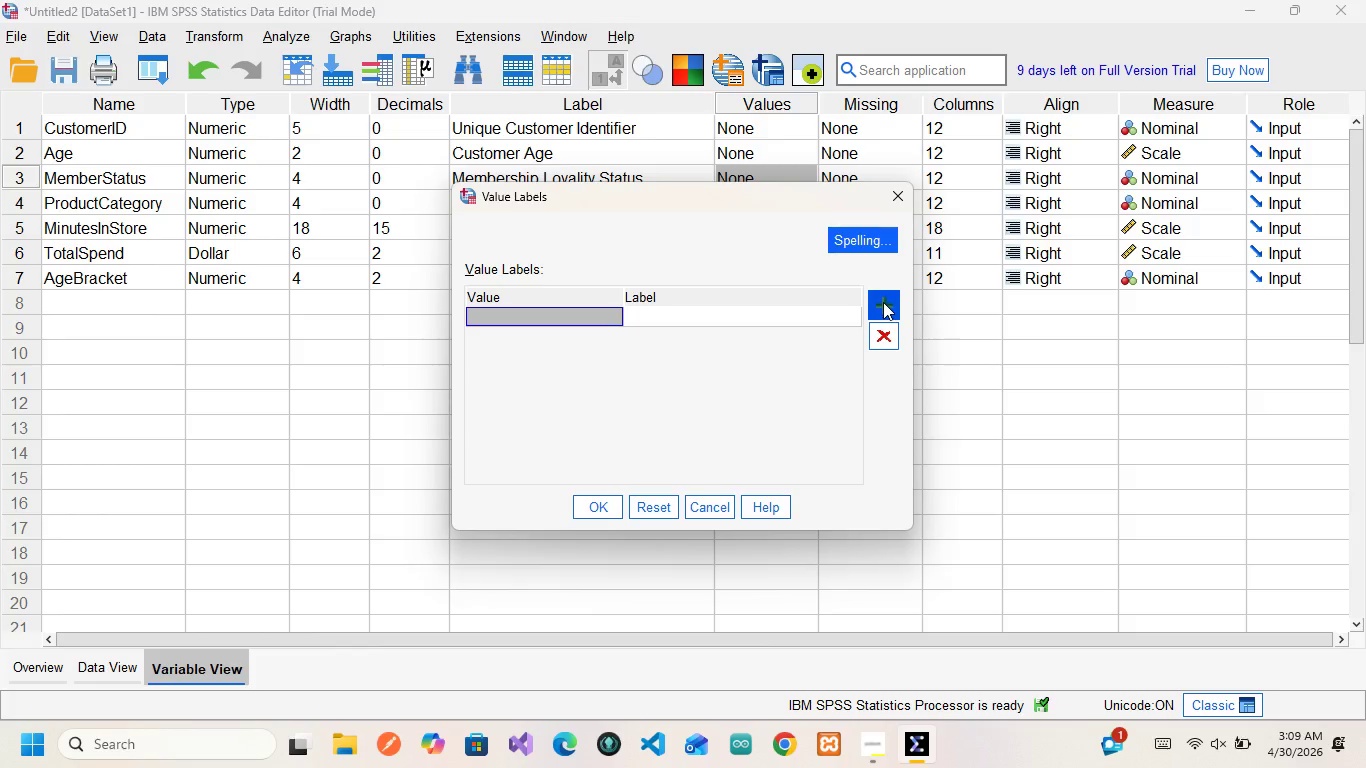 
wait(9.17)
 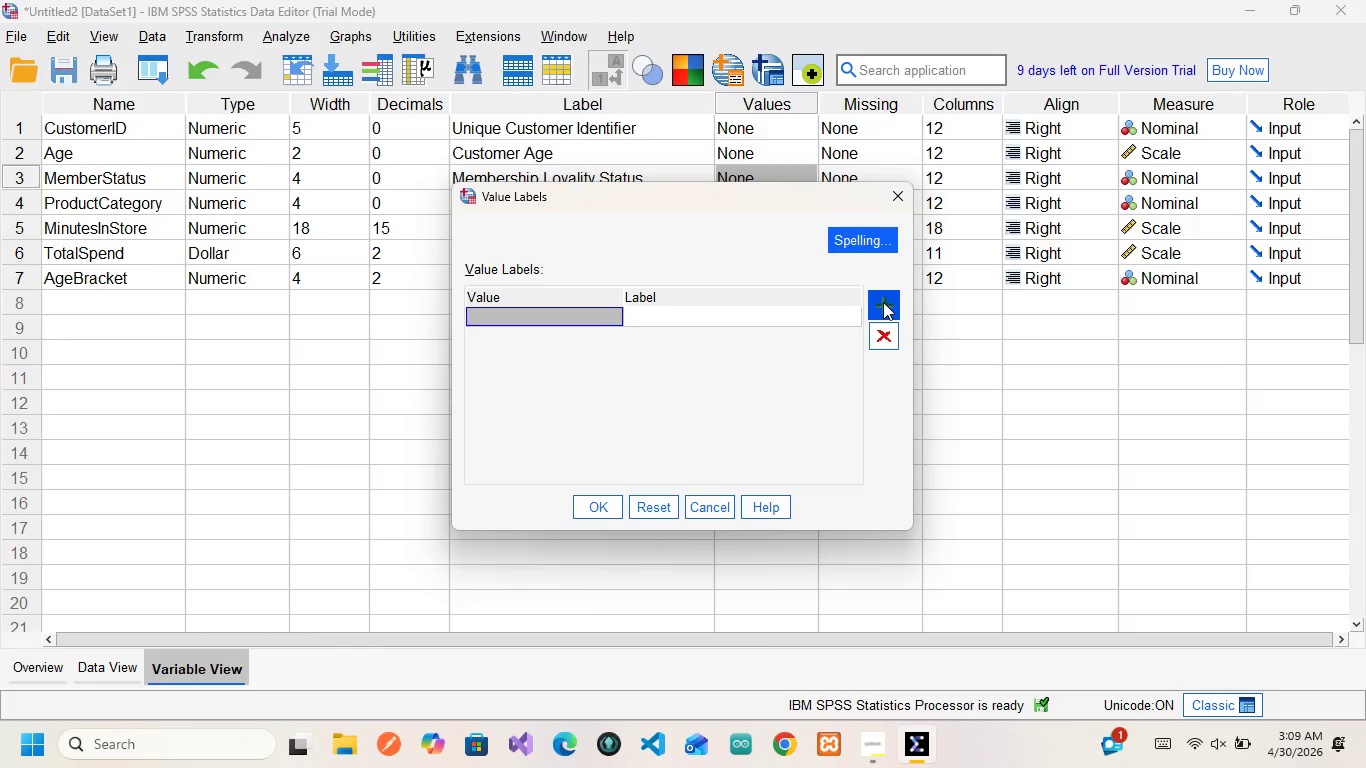 
key(1)
 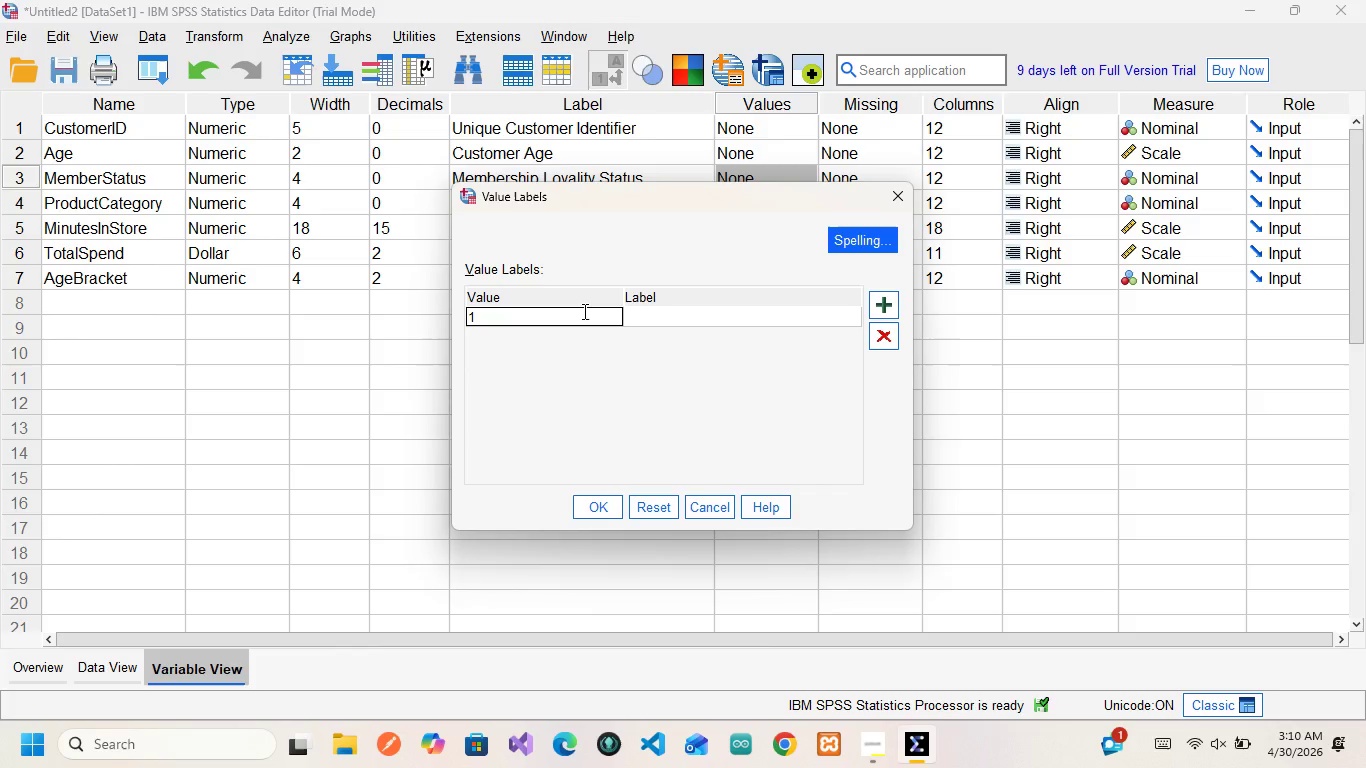 
key(ArrowRight)
 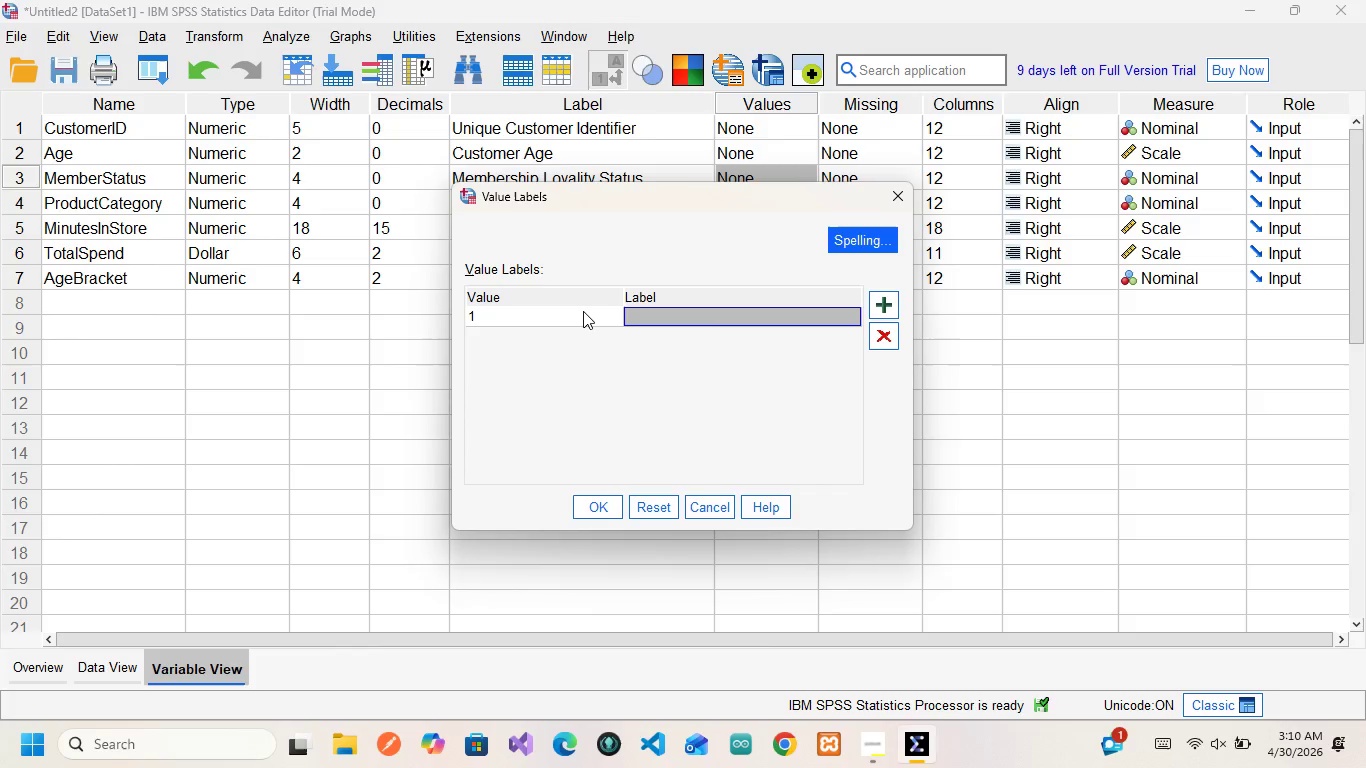 
type(Non-Member)
 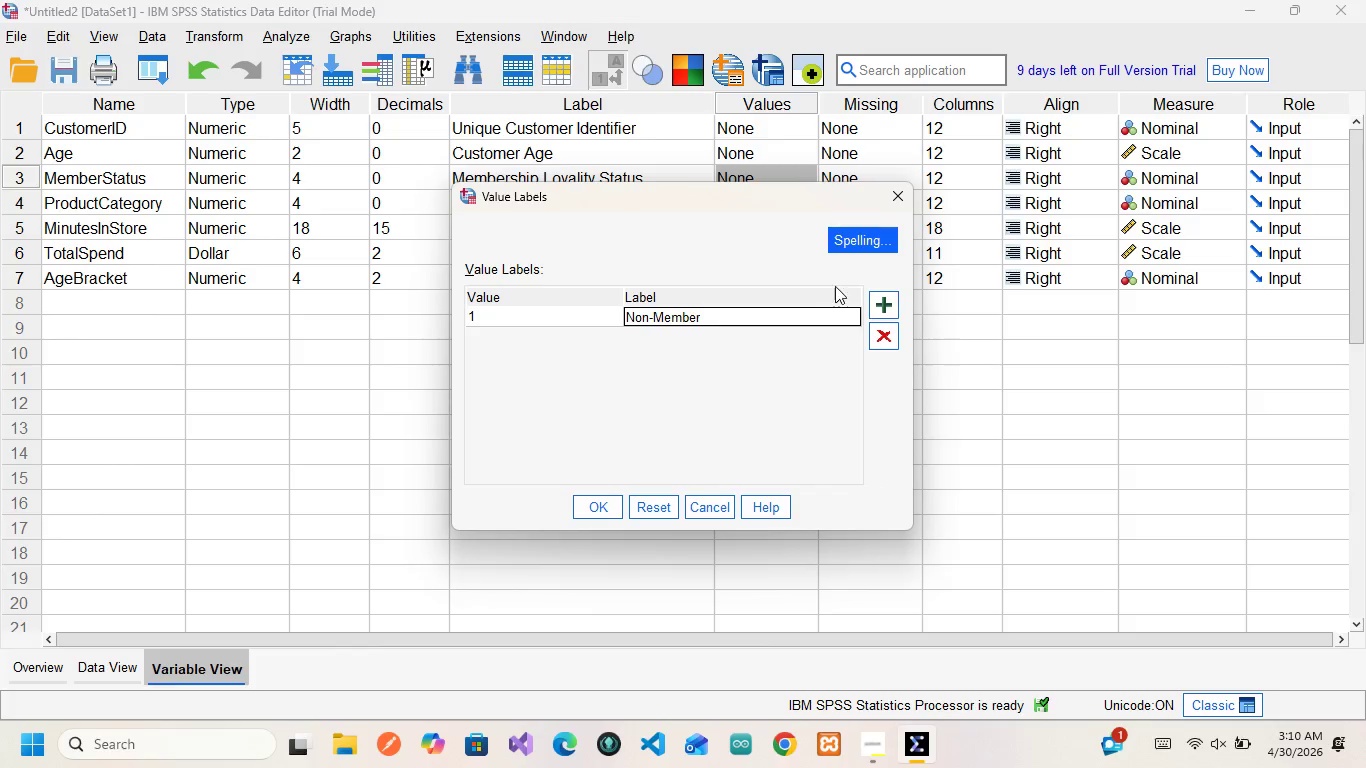 
left_click([881, 301])
 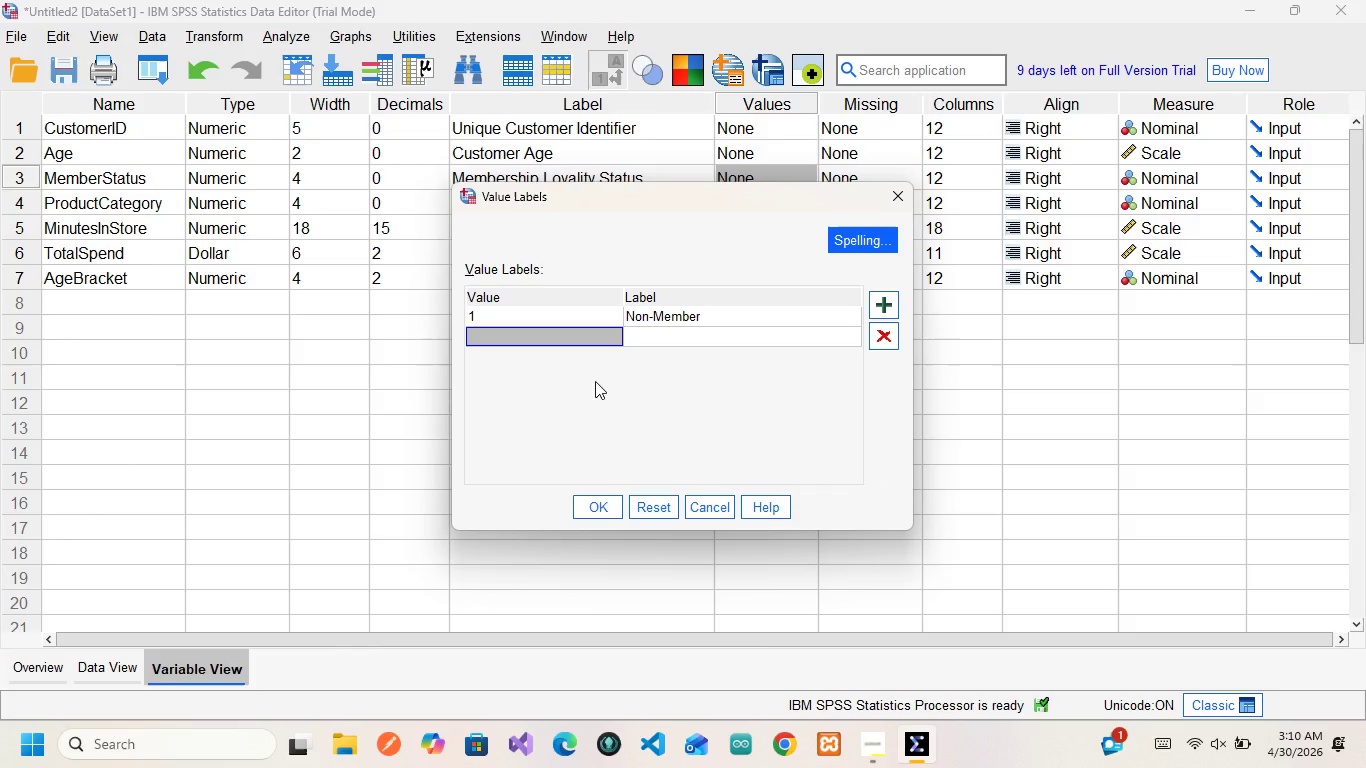 
key(2)
 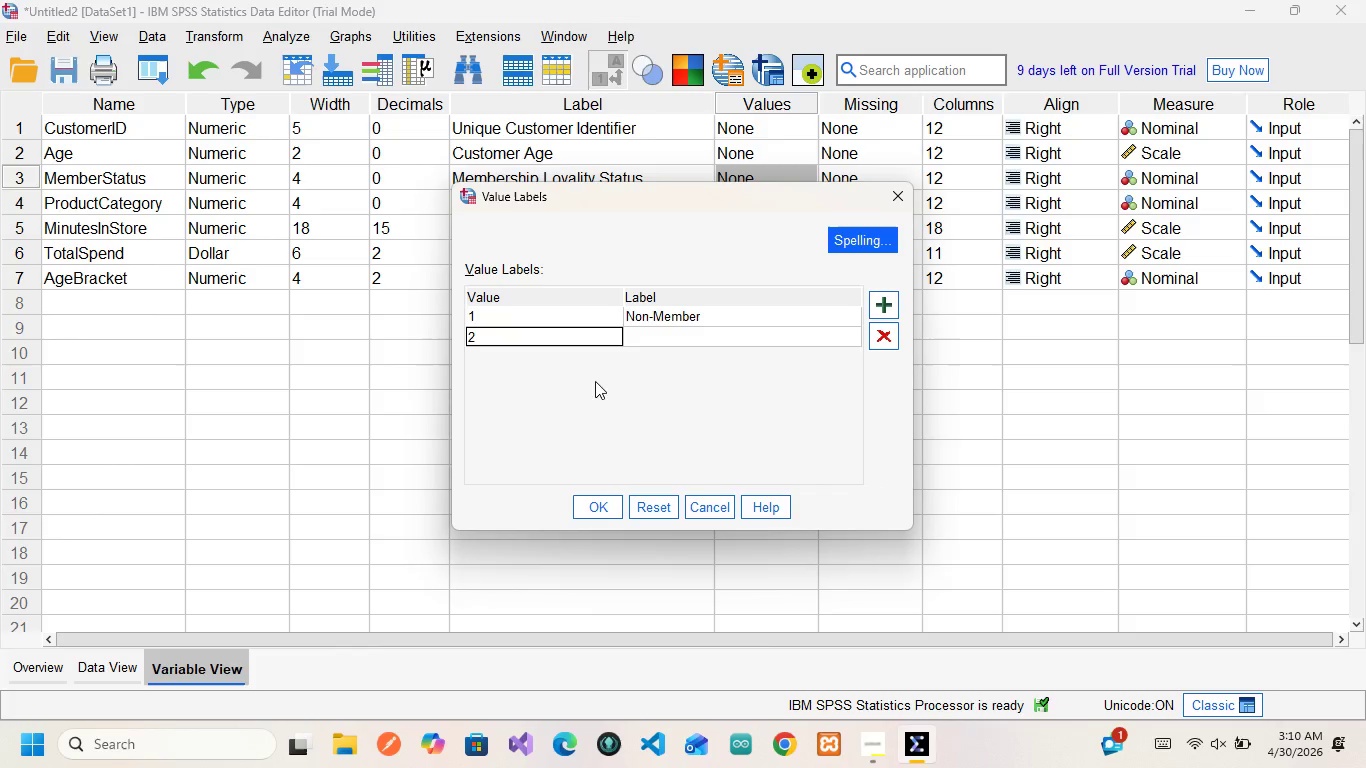 
key(ArrowRight)
 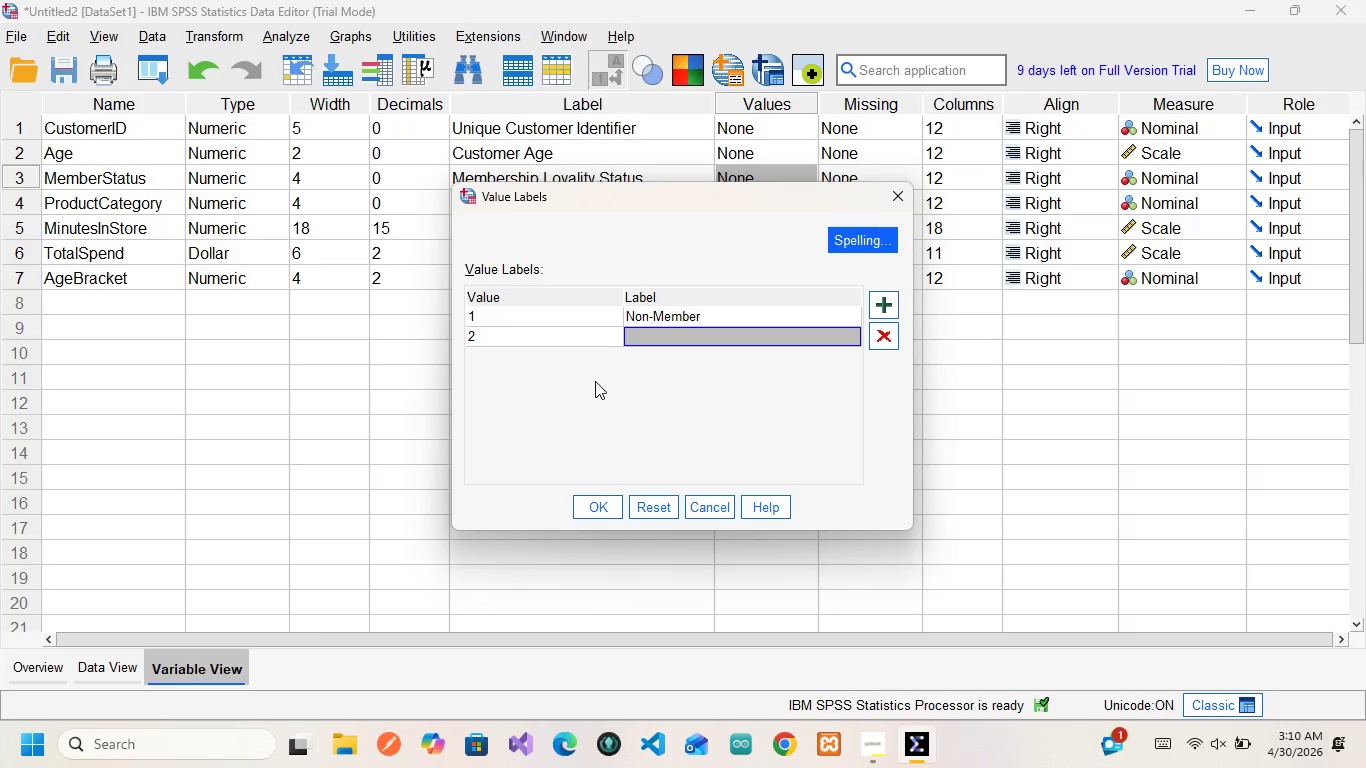 
type(Member)
 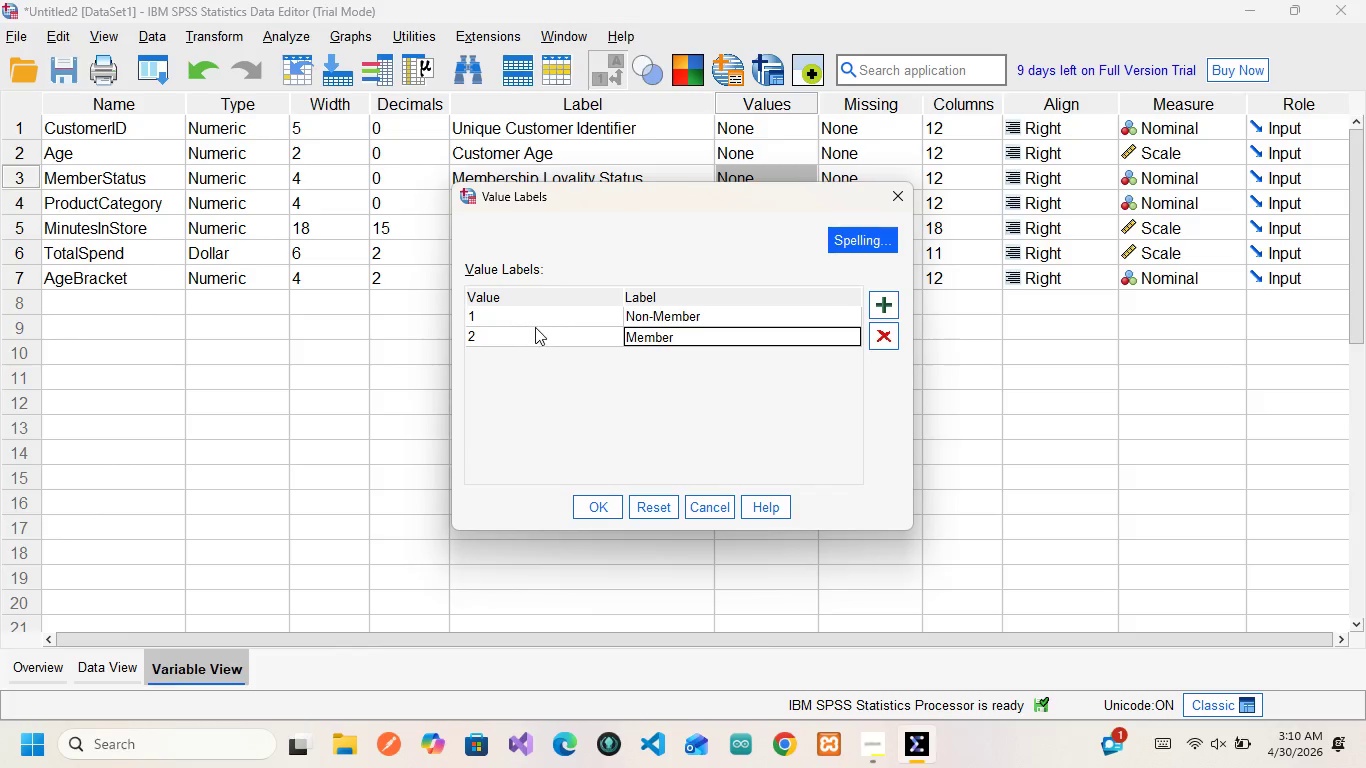 
left_click([530, 318])
 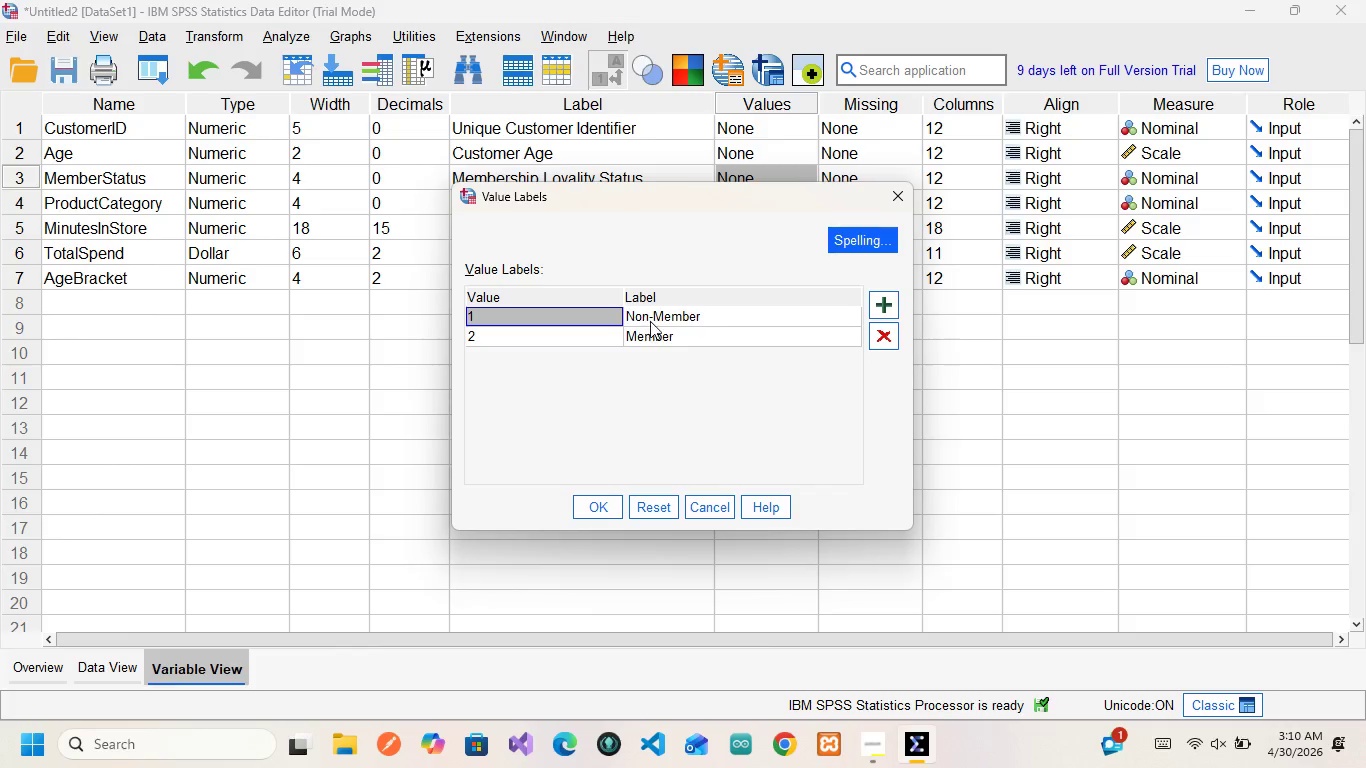 
left_click([653, 321])
 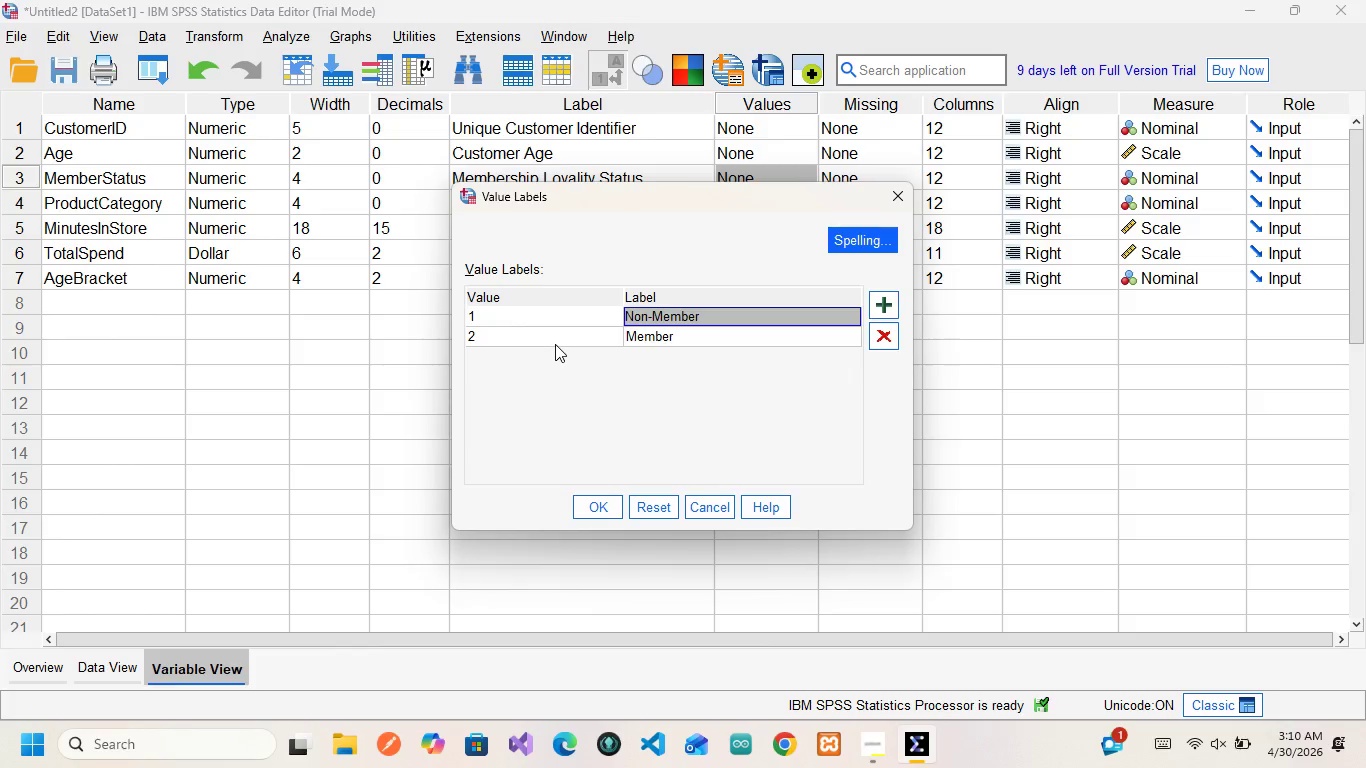 
left_click([555, 344])
 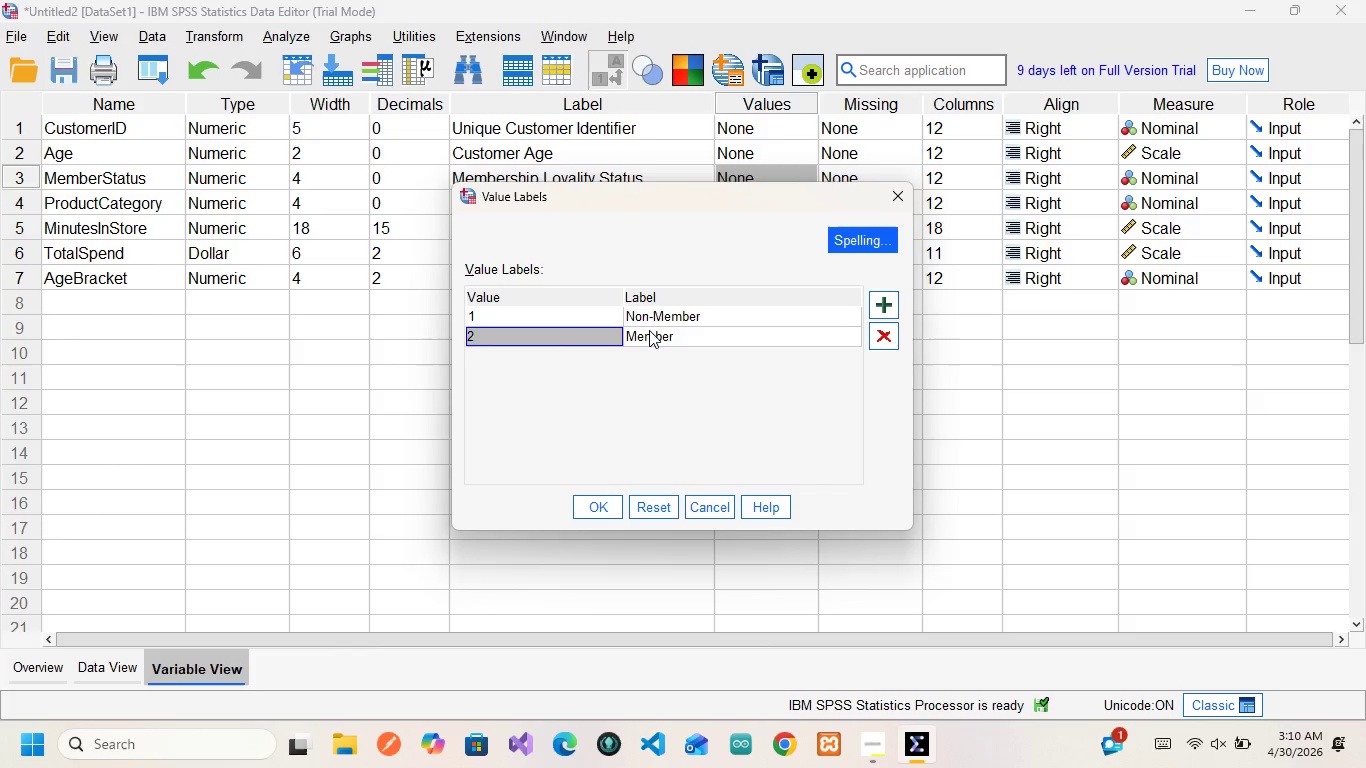 
left_click([649, 331])
 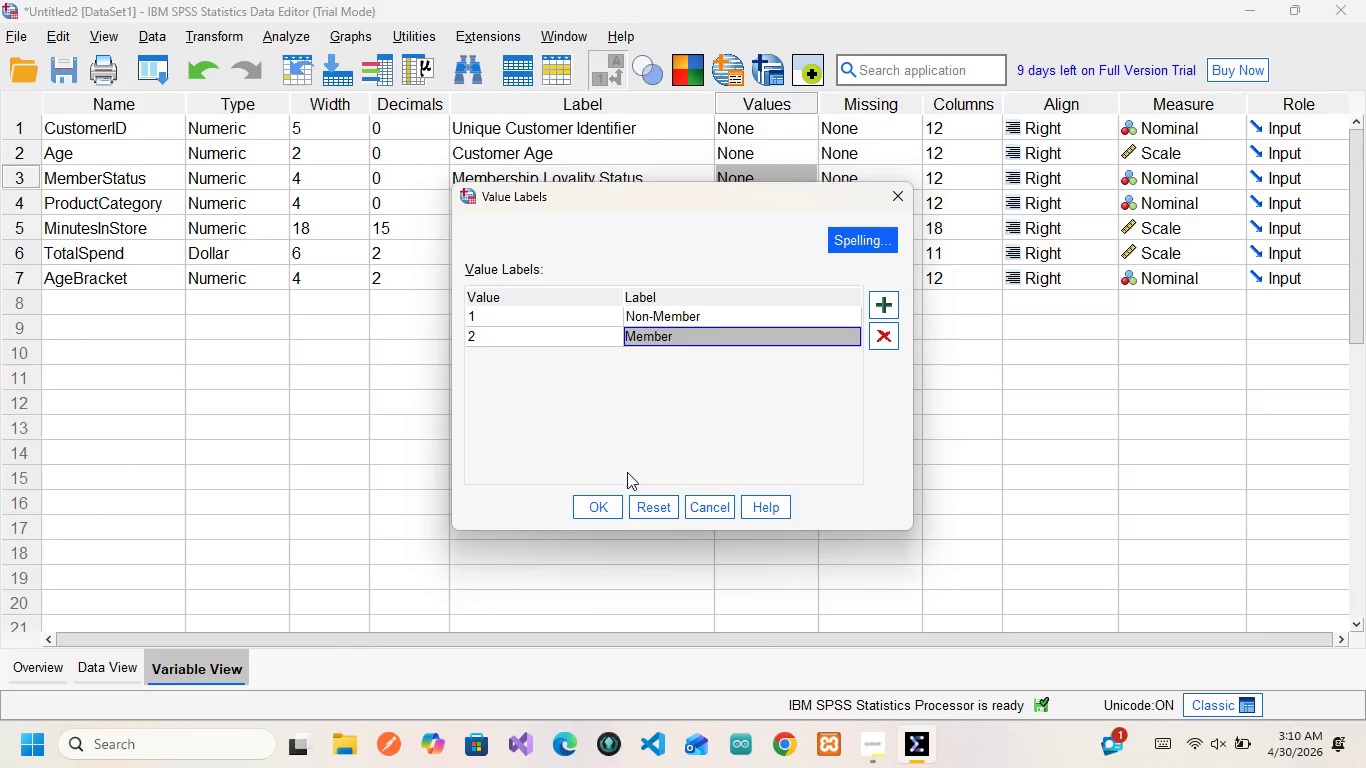 
left_click([595, 514])
 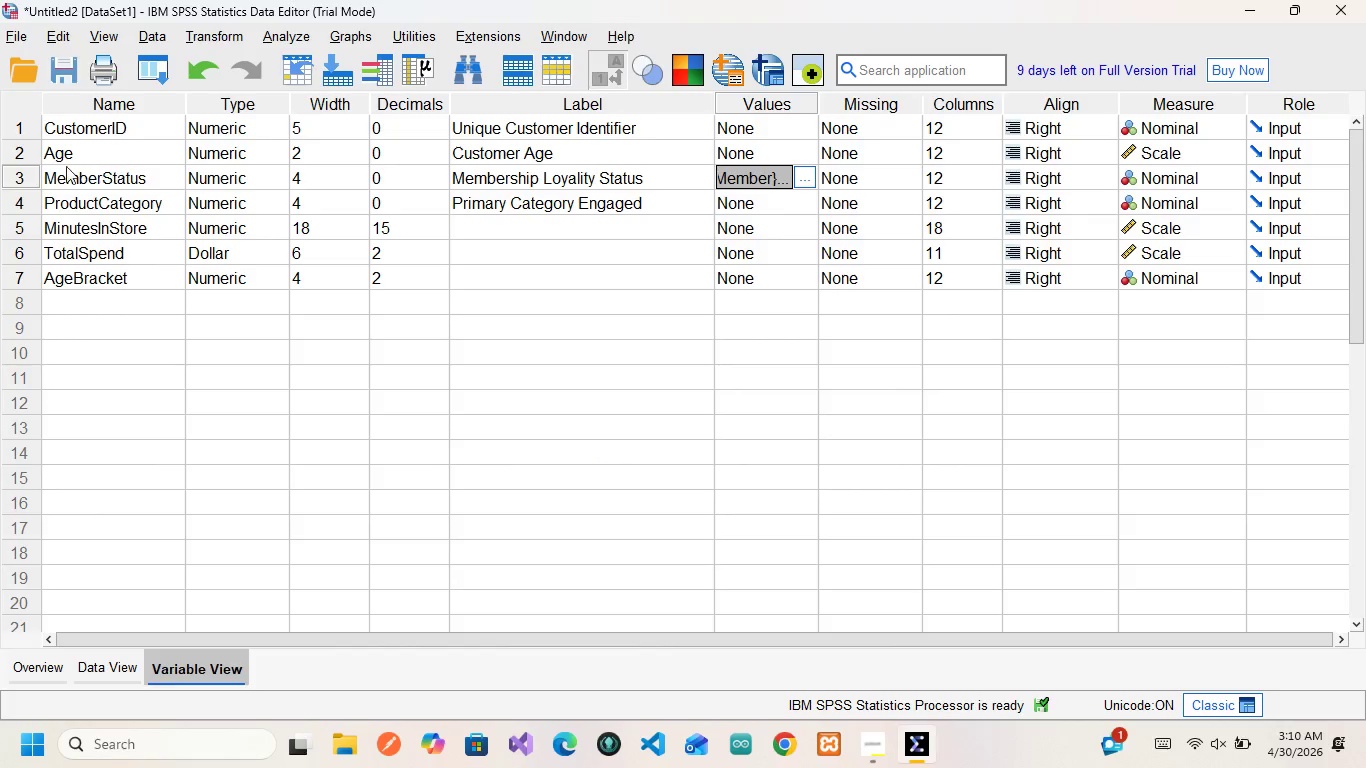 
wait(5.16)
 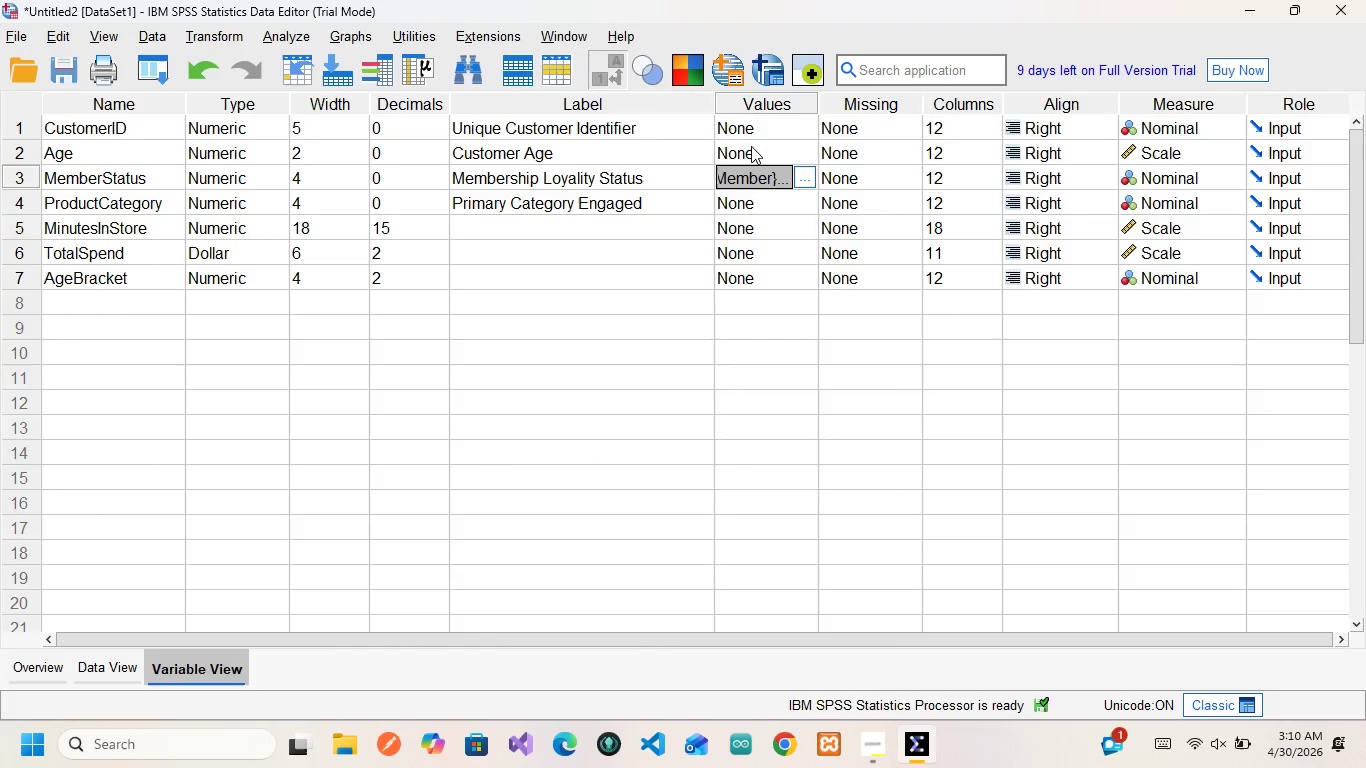 
left_click([86, 171])
 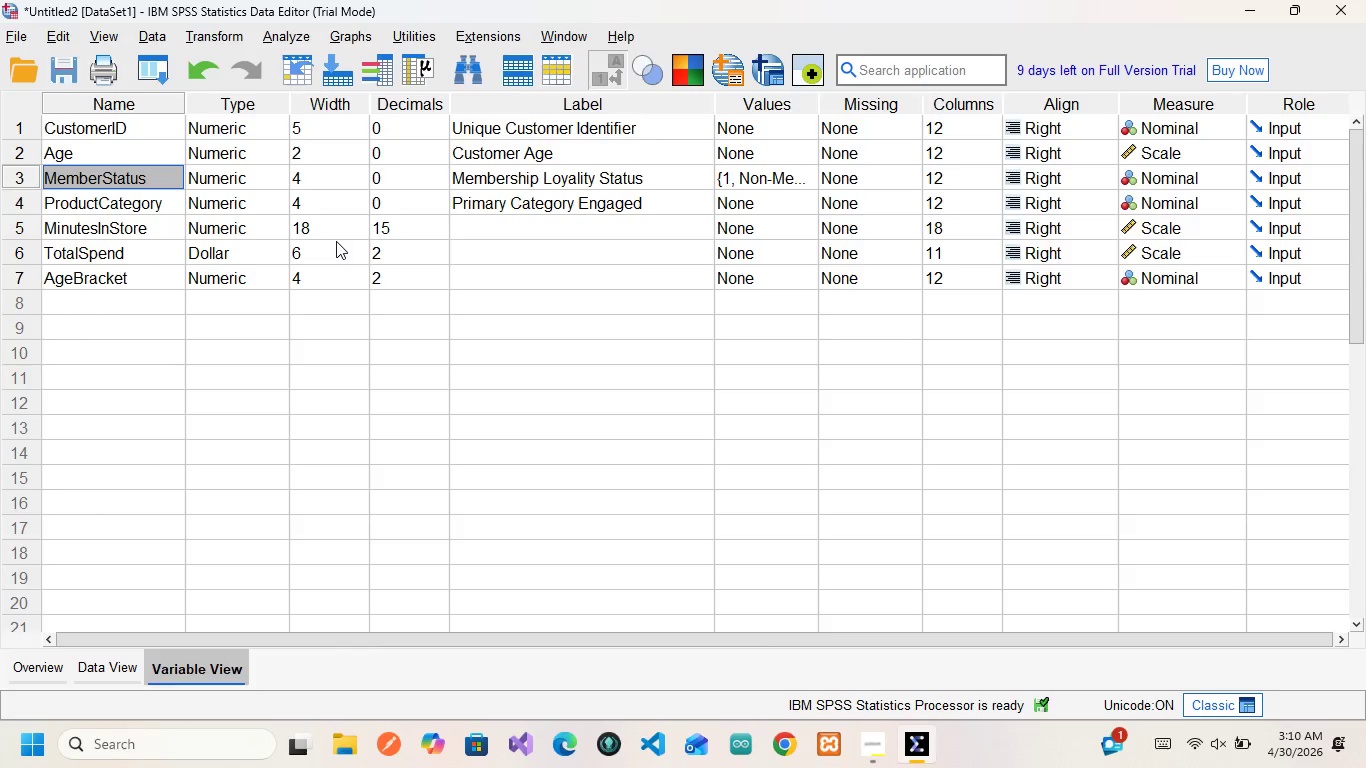 
left_click([109, 201])
 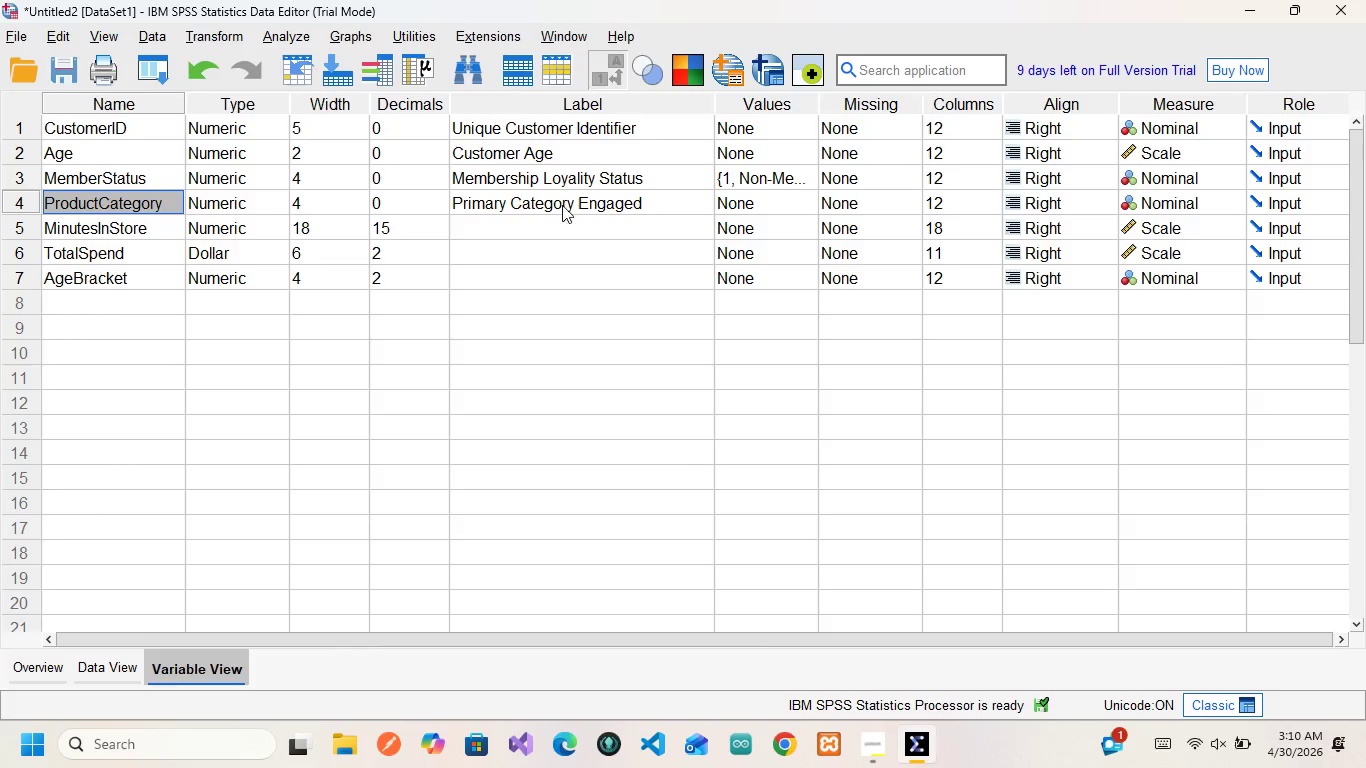 
left_click([755, 201])
 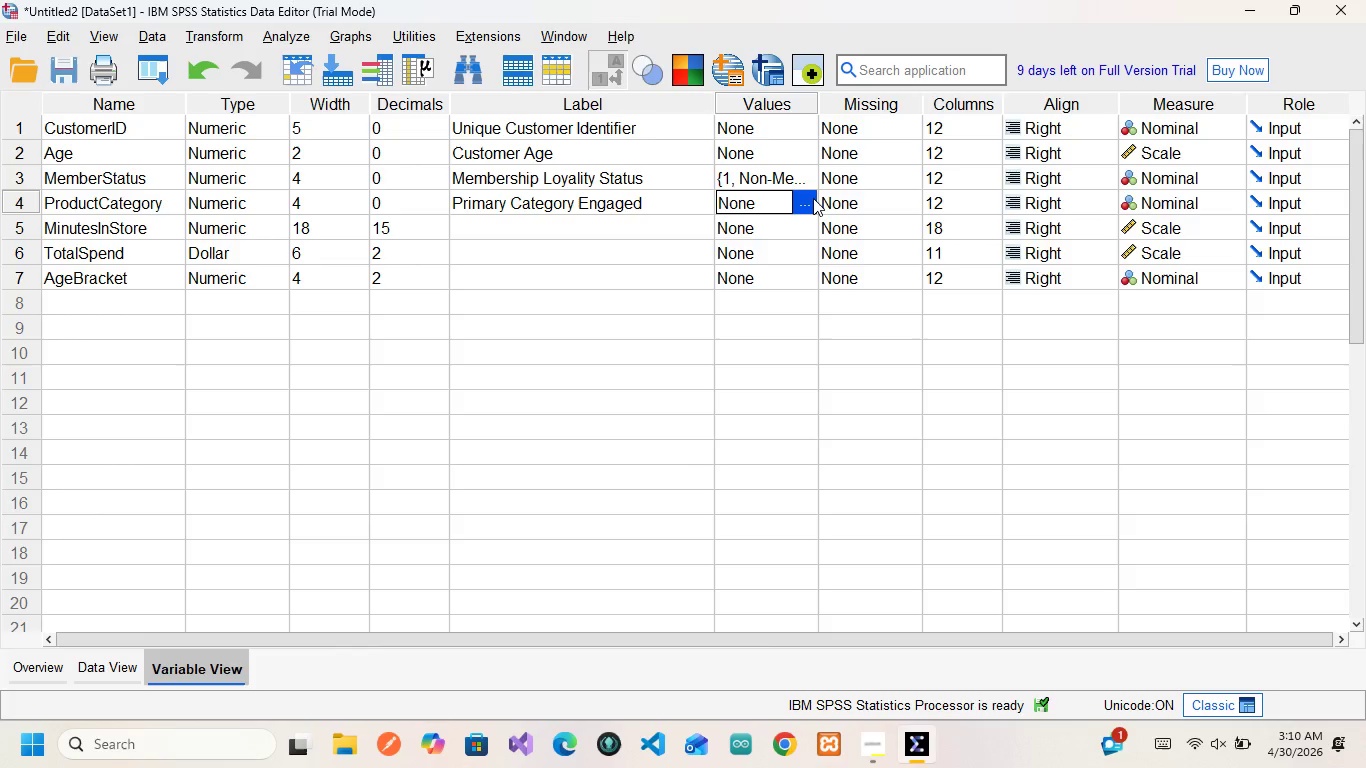 
left_click([813, 198])
 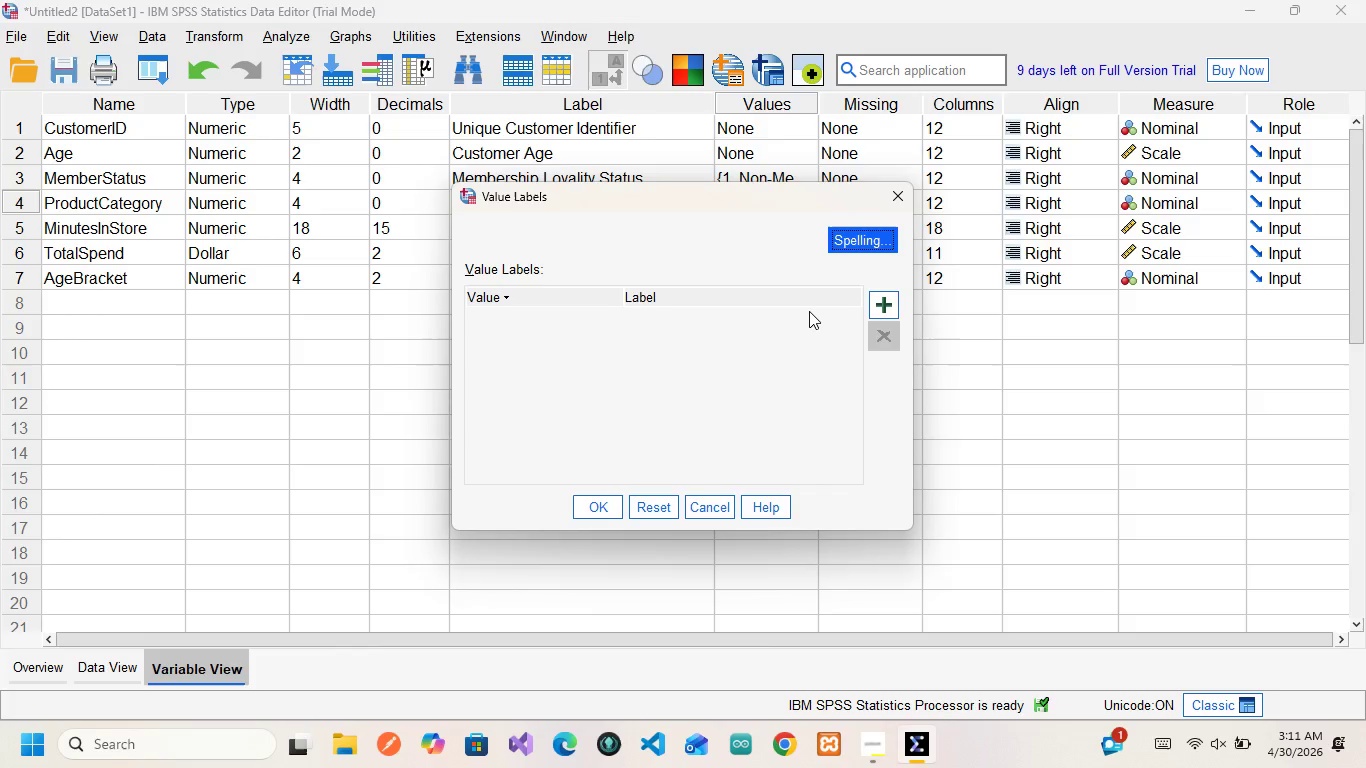 
wait(7.2)
 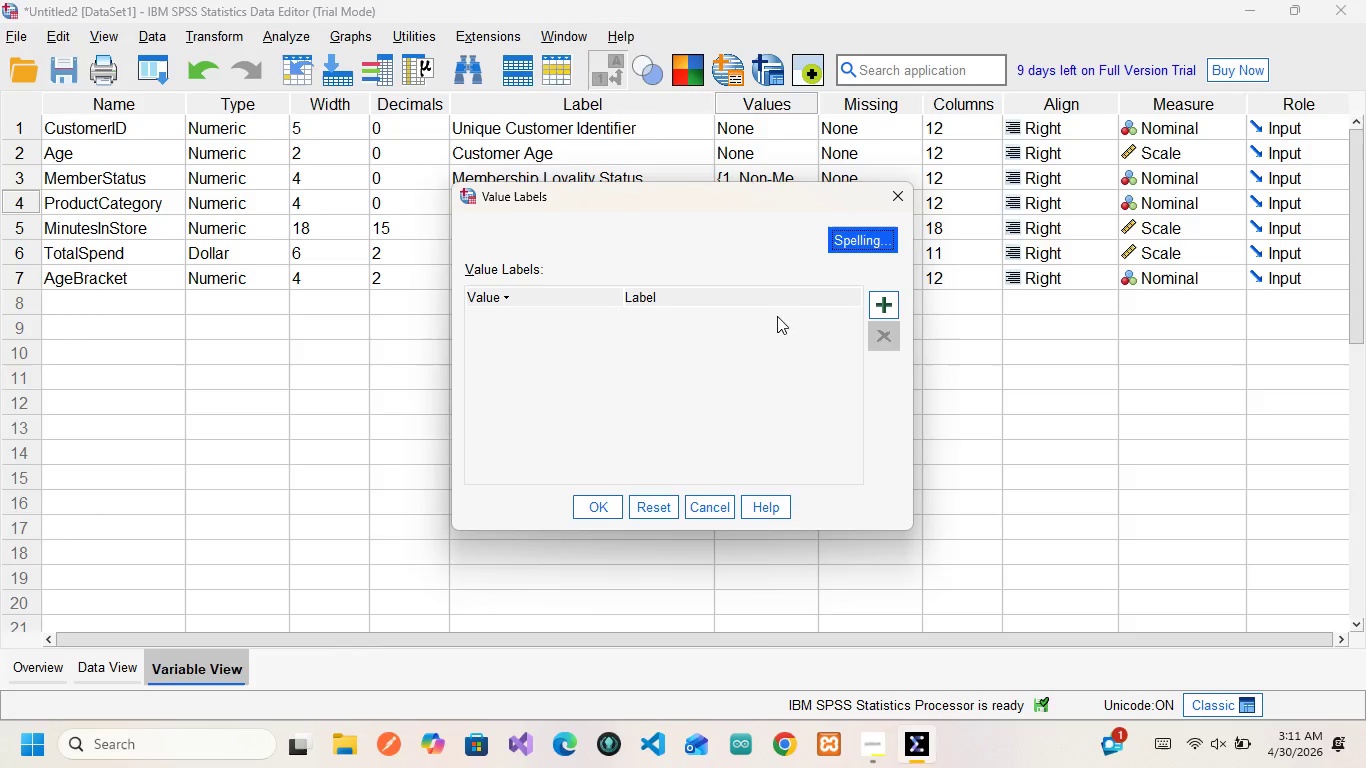 
left_click([880, 300])
 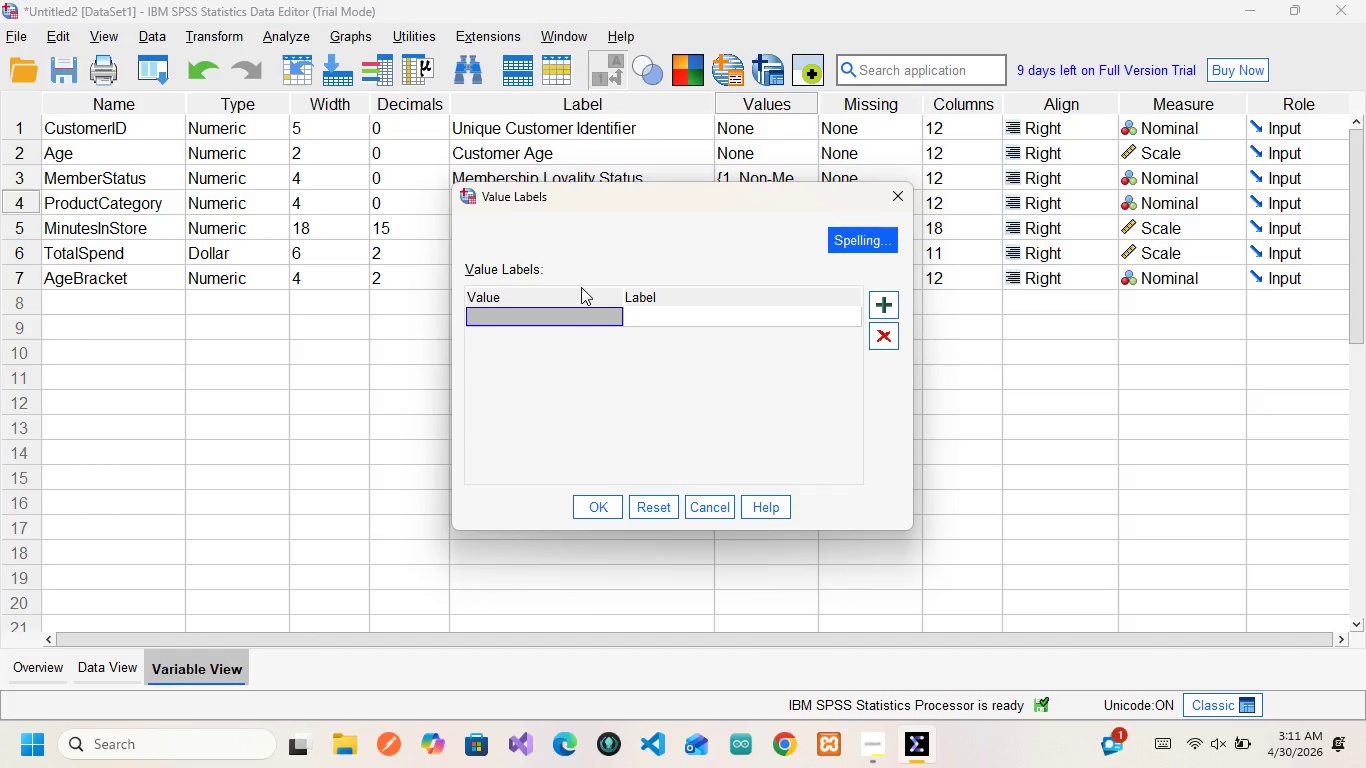 
wait(5.92)
 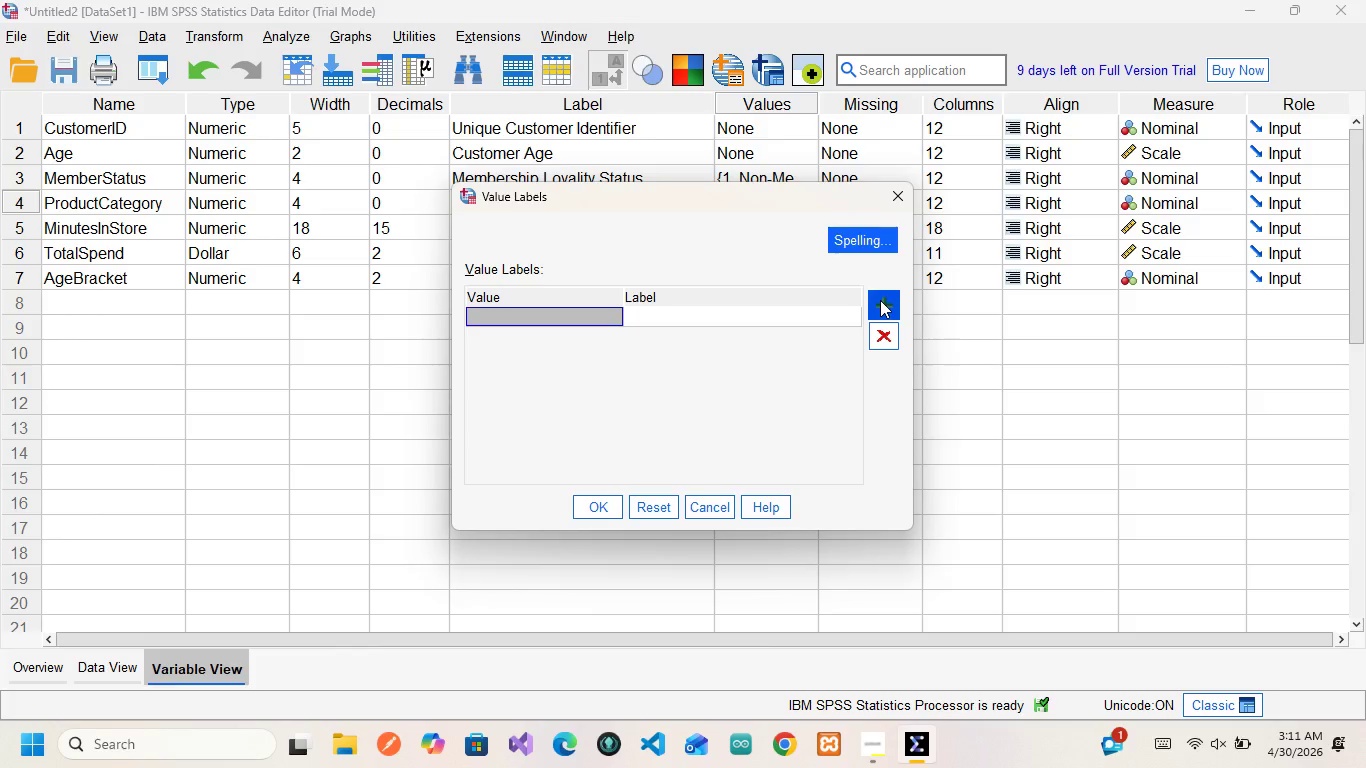 
key(1)
 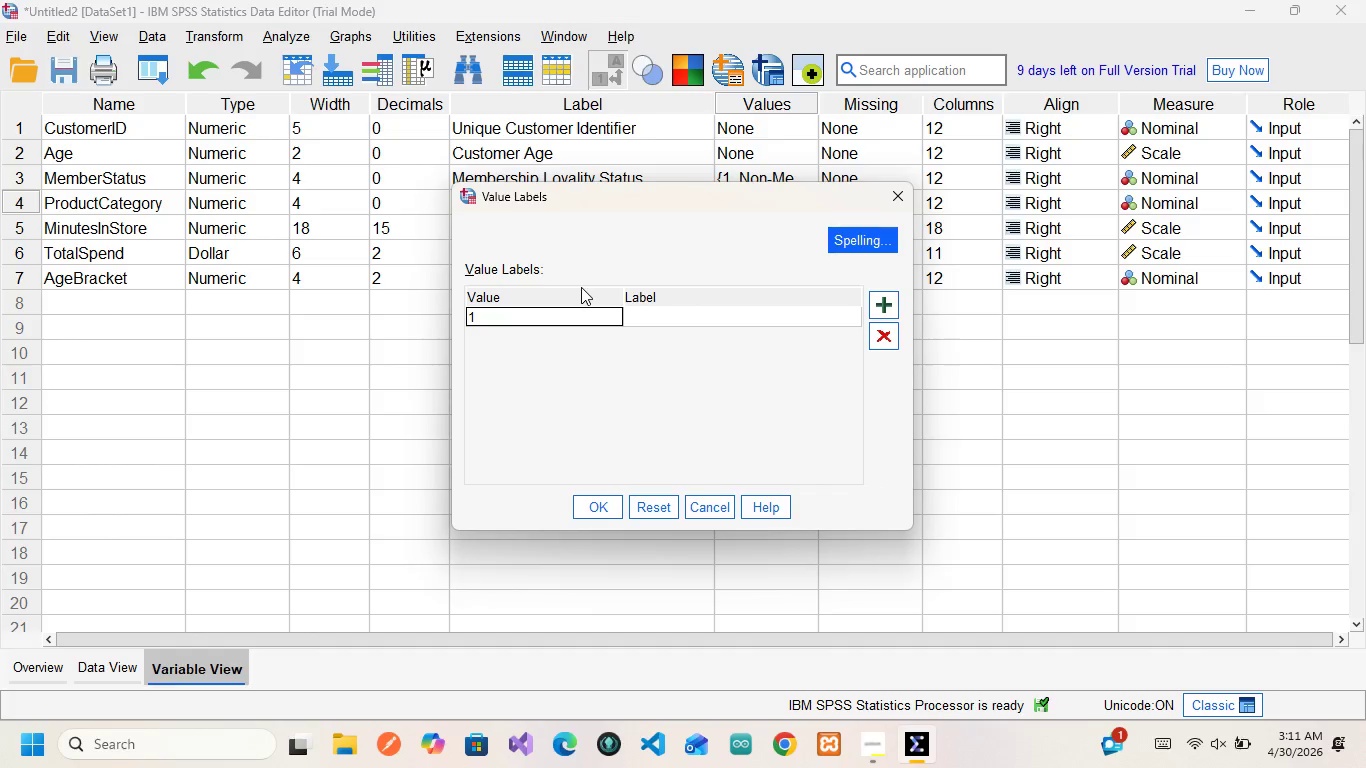 
key(Space)
 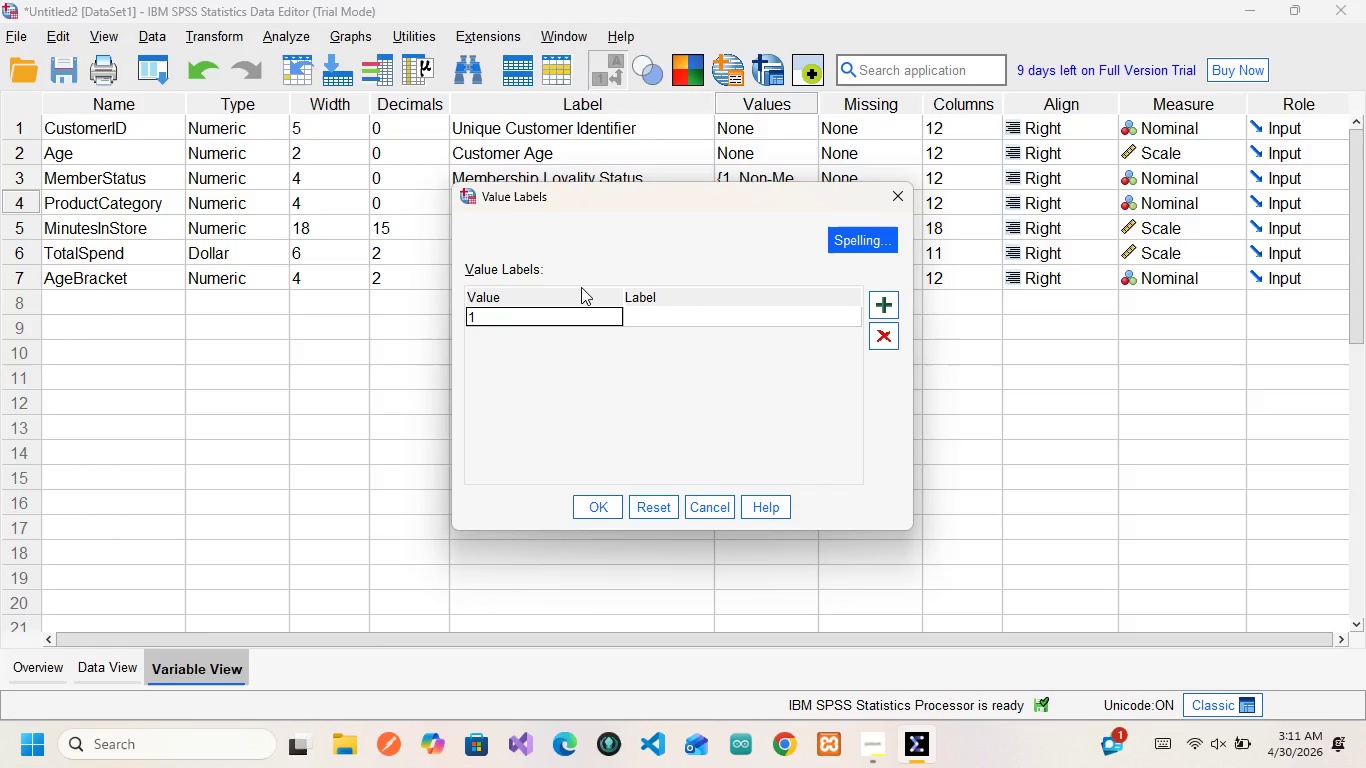 
key(ArrowRight)
 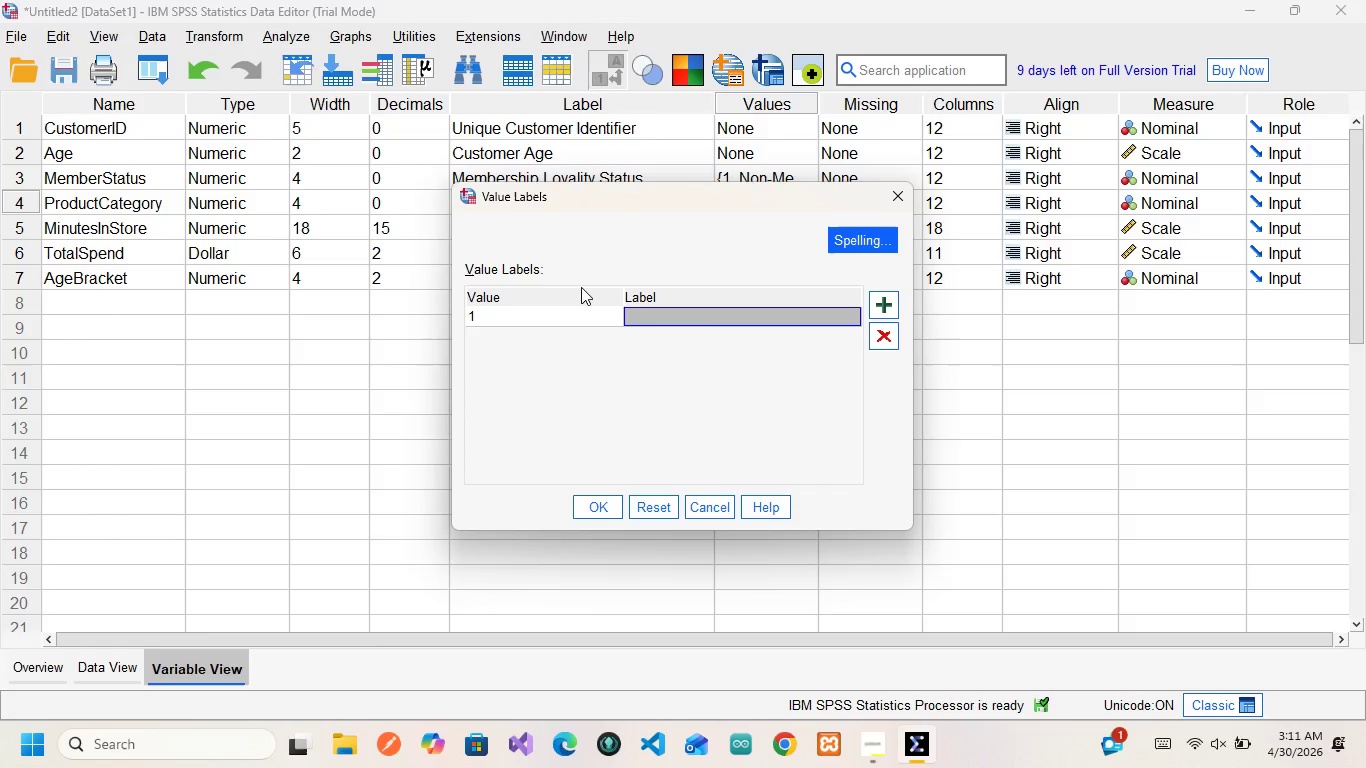 
type(Rare )
 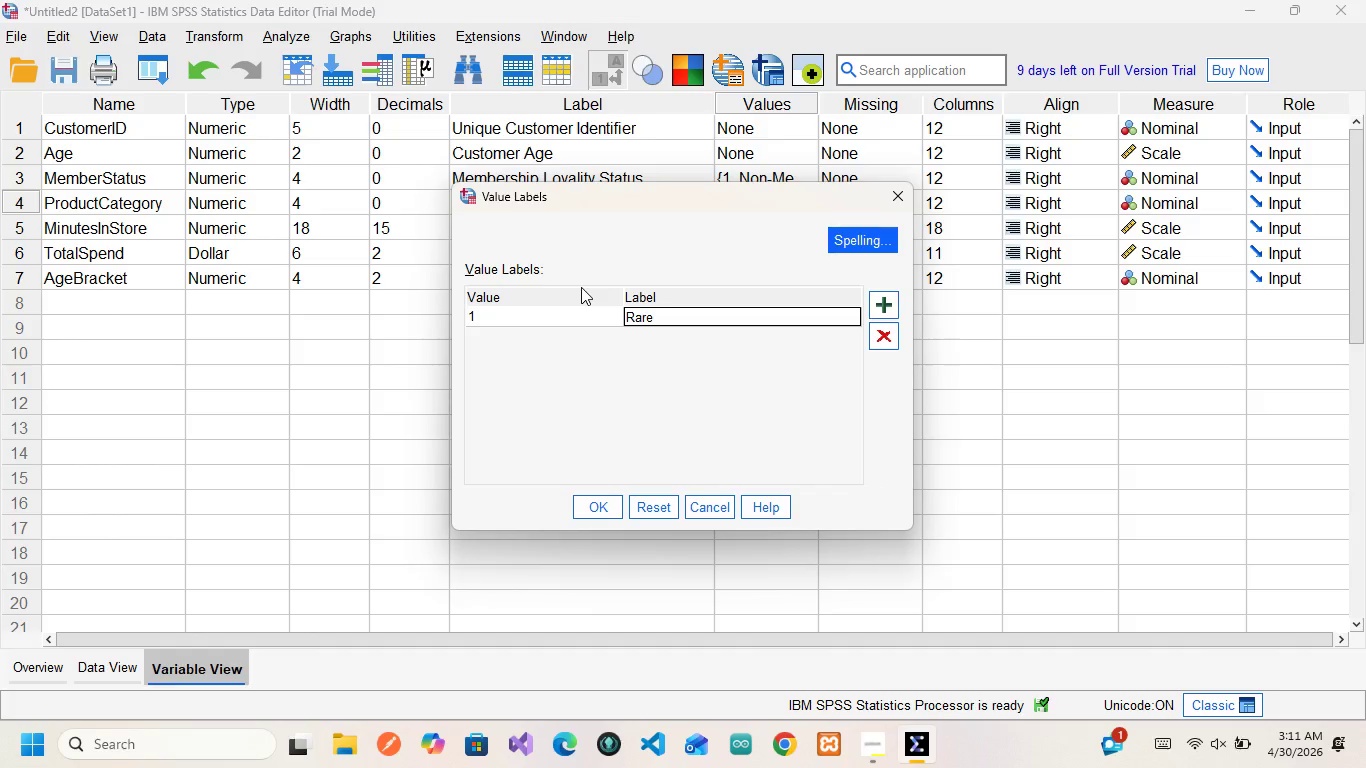 
type(Books)
 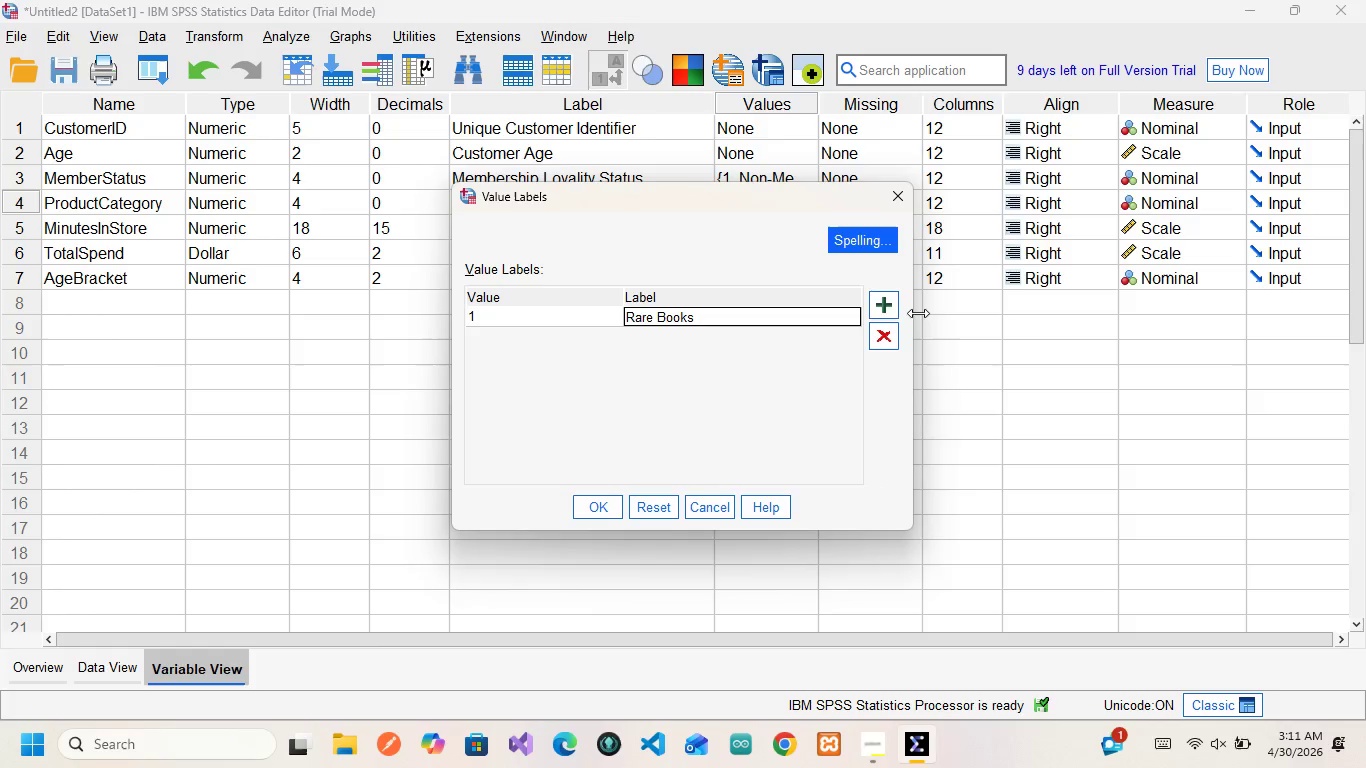 
left_click([882, 295])
 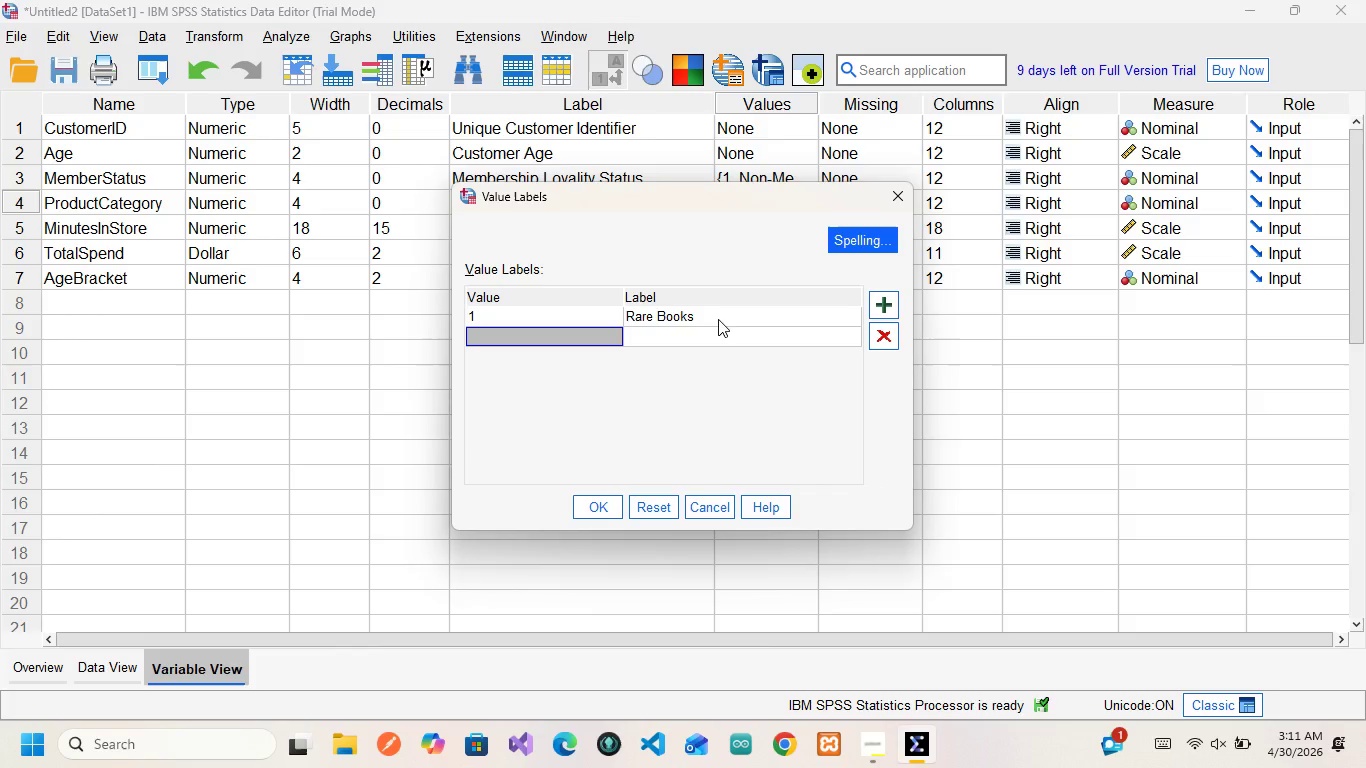 
key(2)
 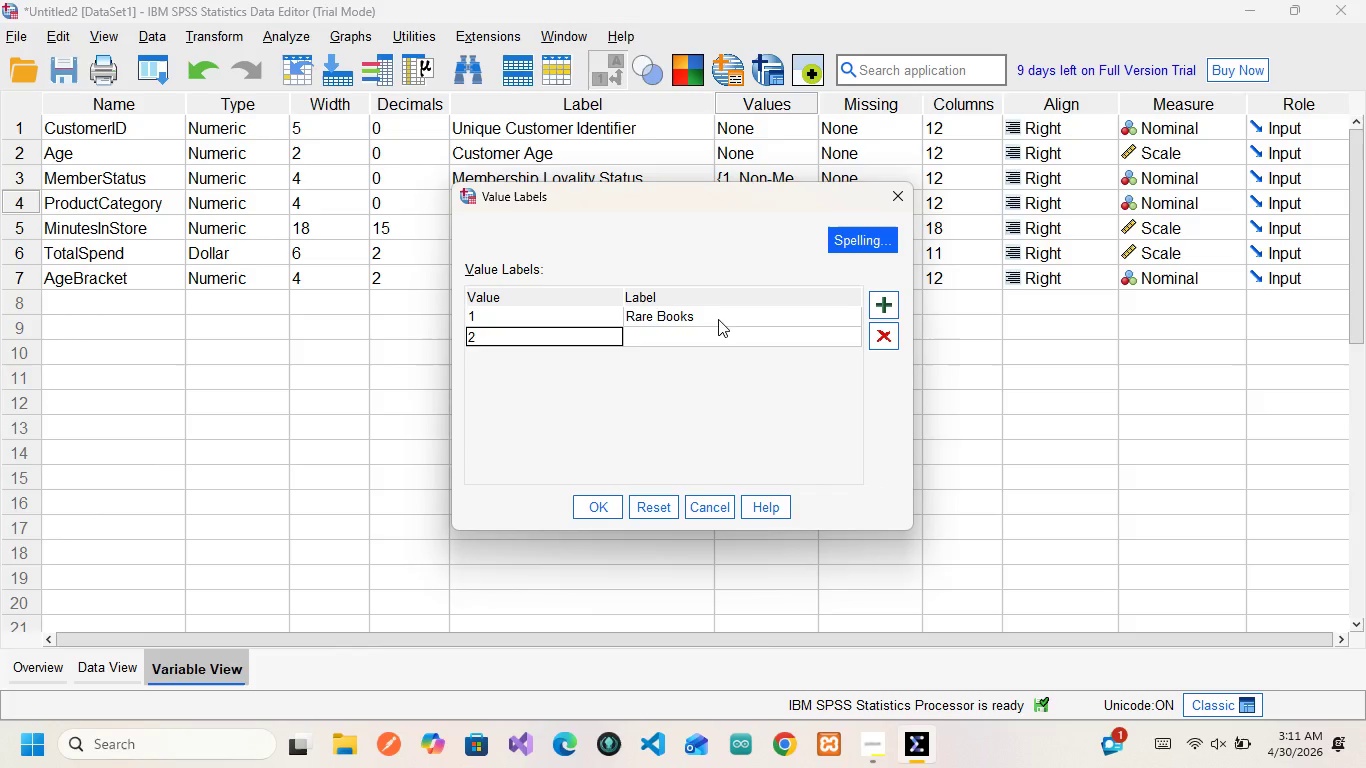 
key(CapsLock)
 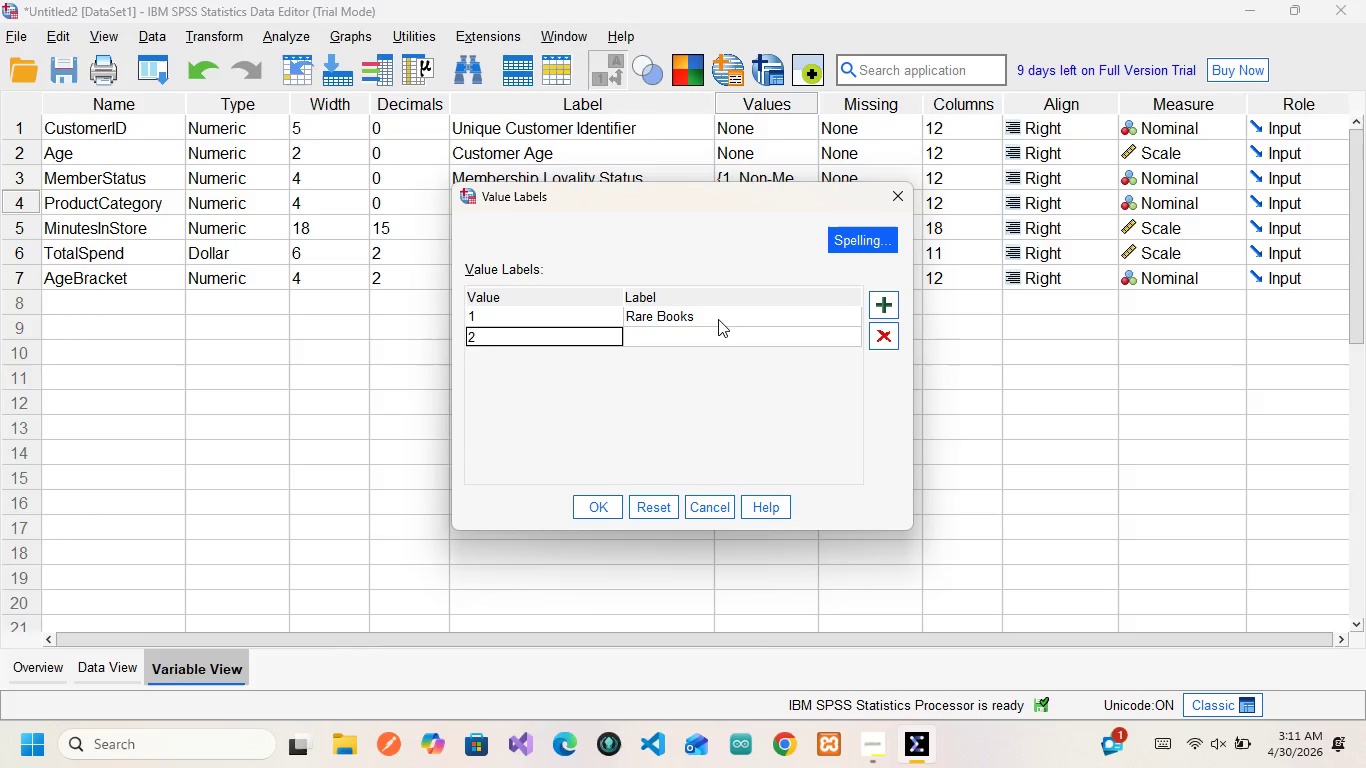 
key(S)
 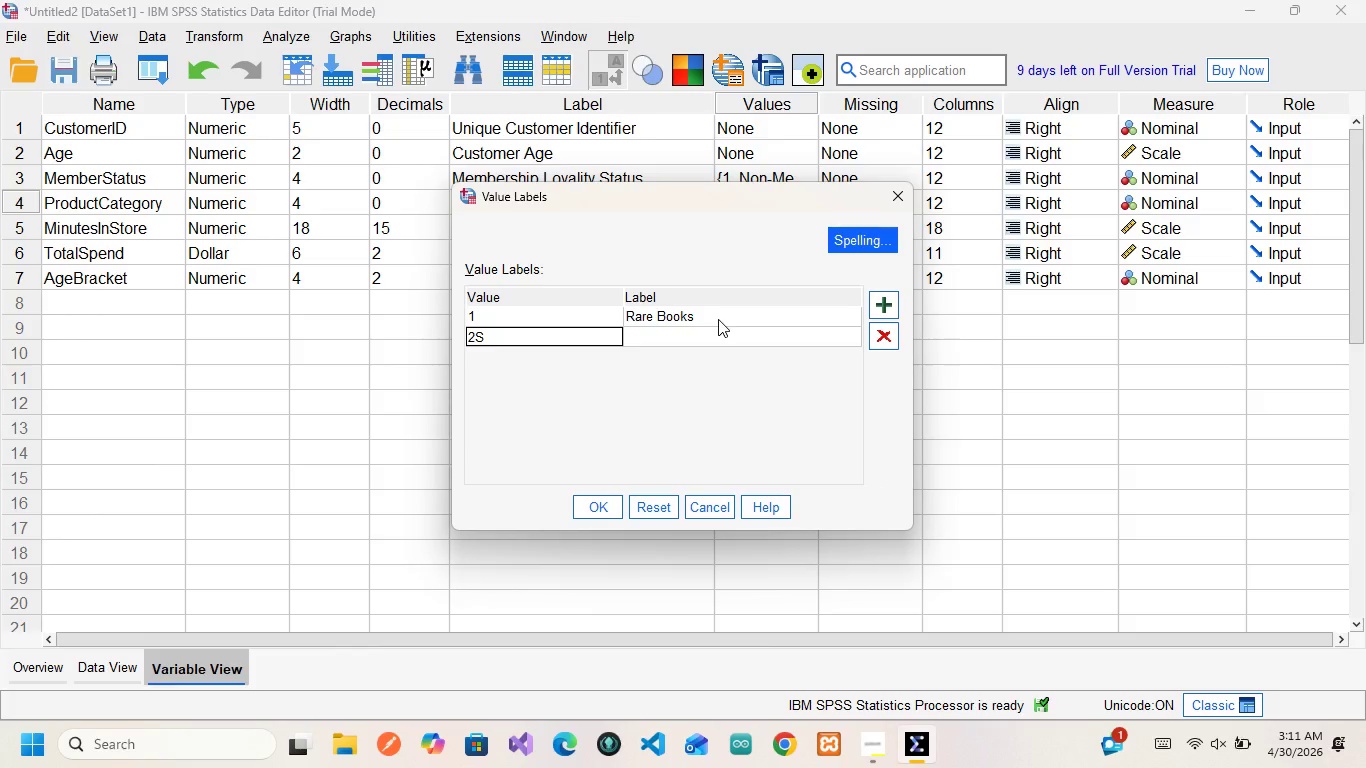 
key(CapsLock)
 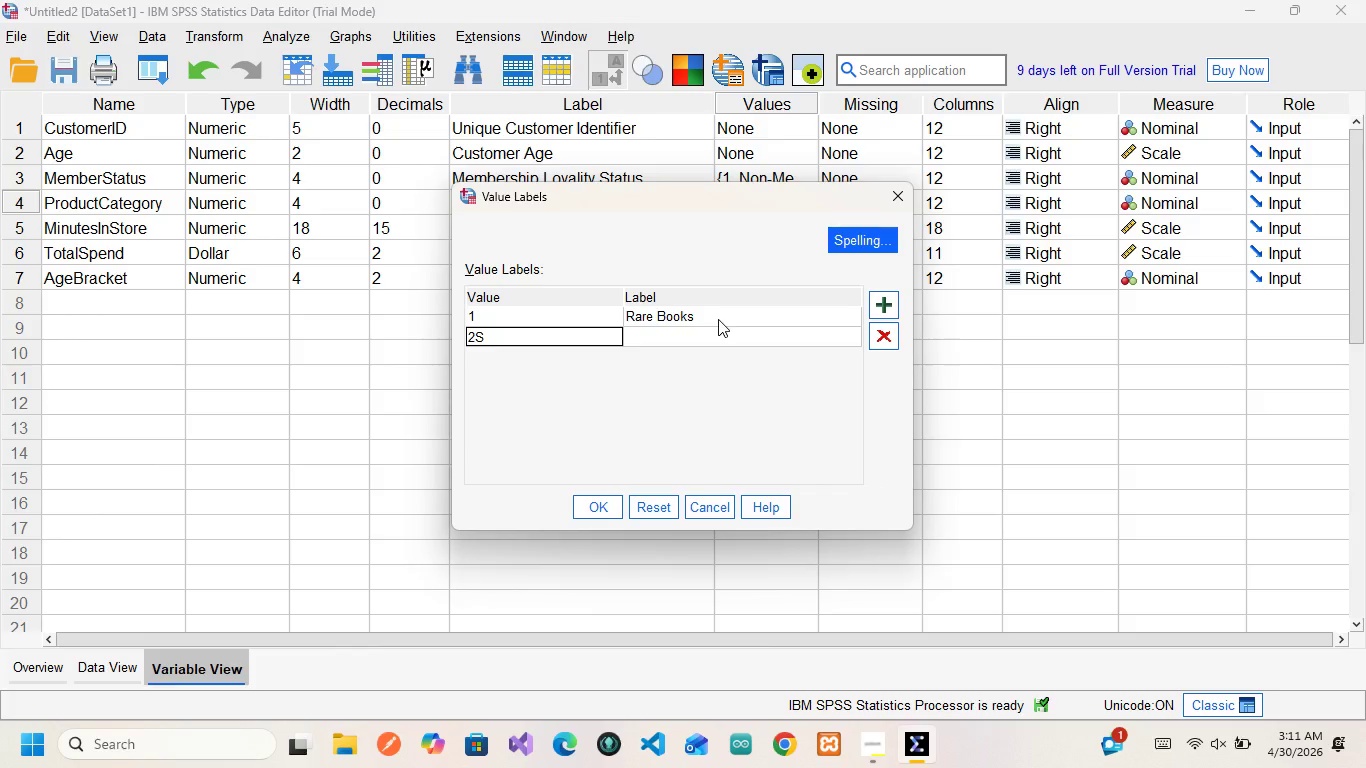 
key(Backspace)
 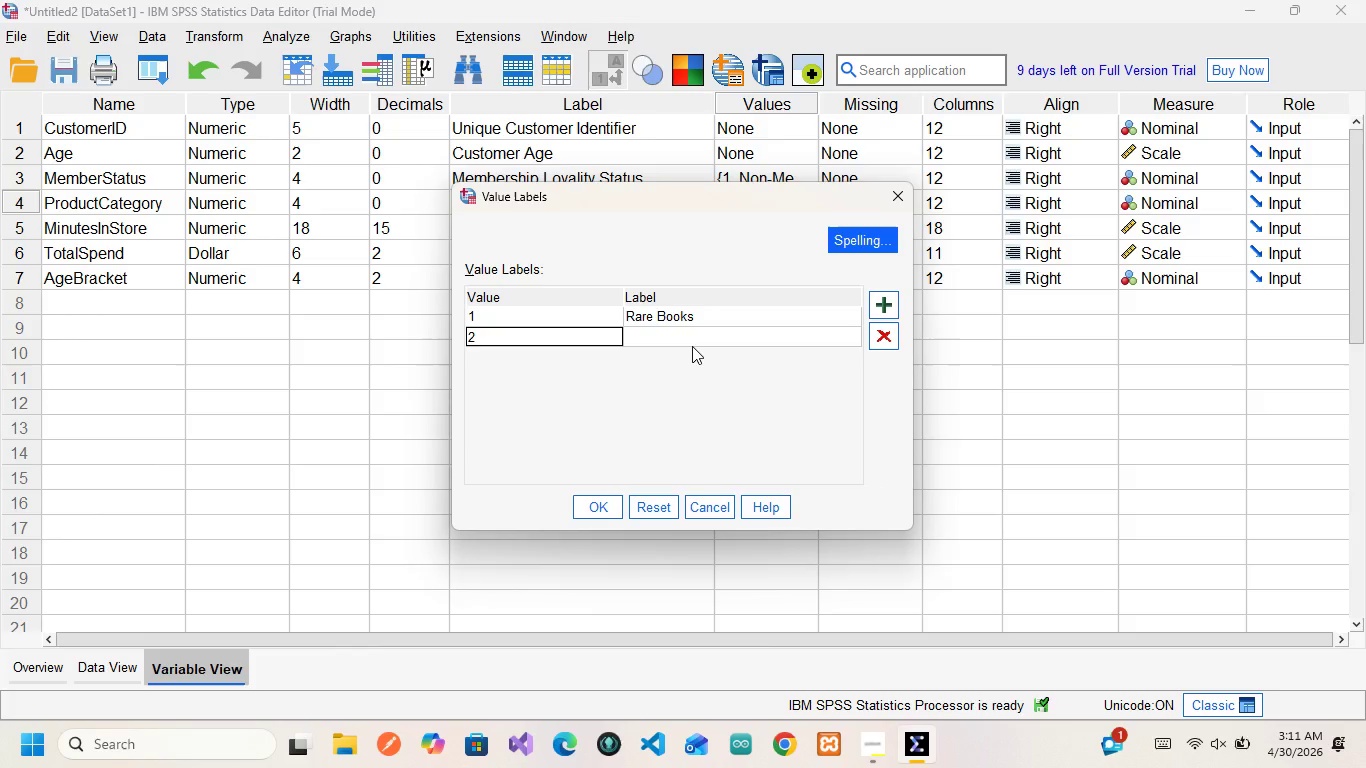 
left_click([692, 346])
 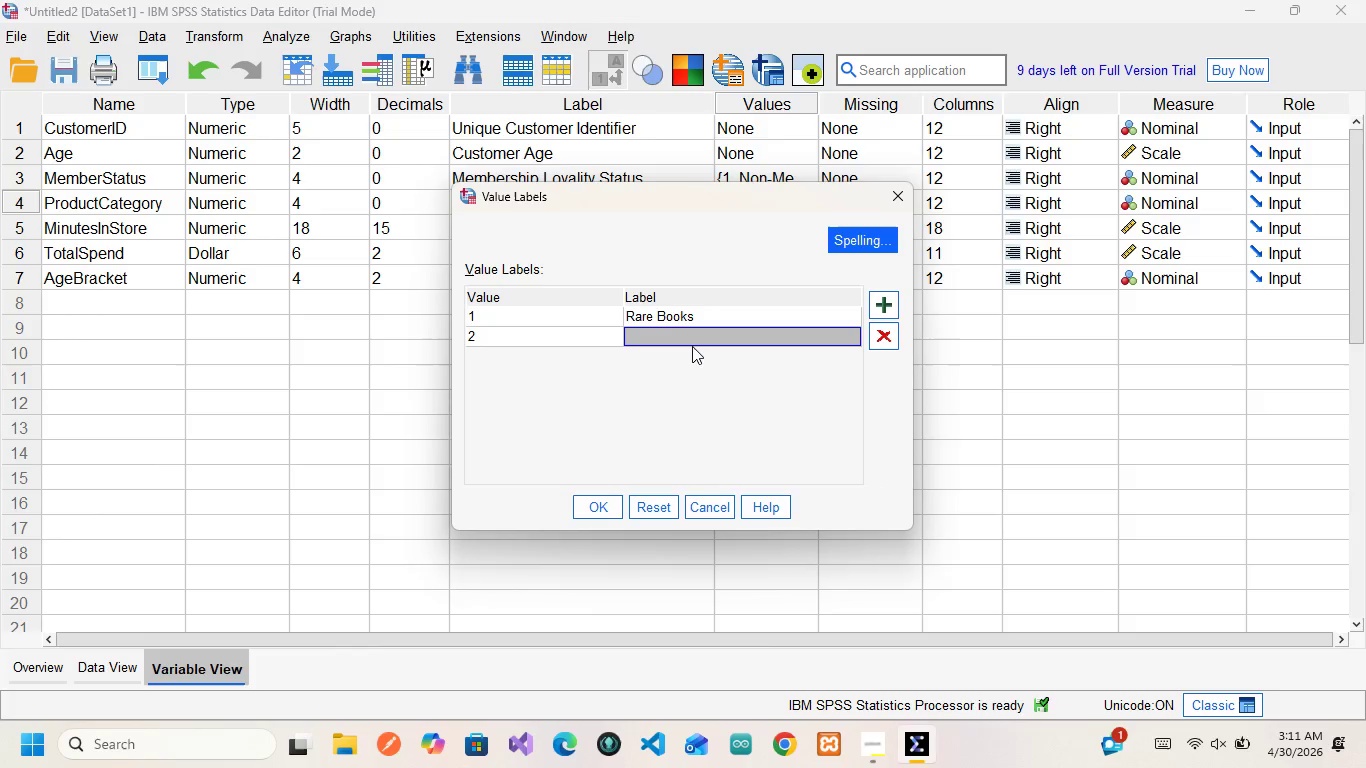 
key(CapsLock)
 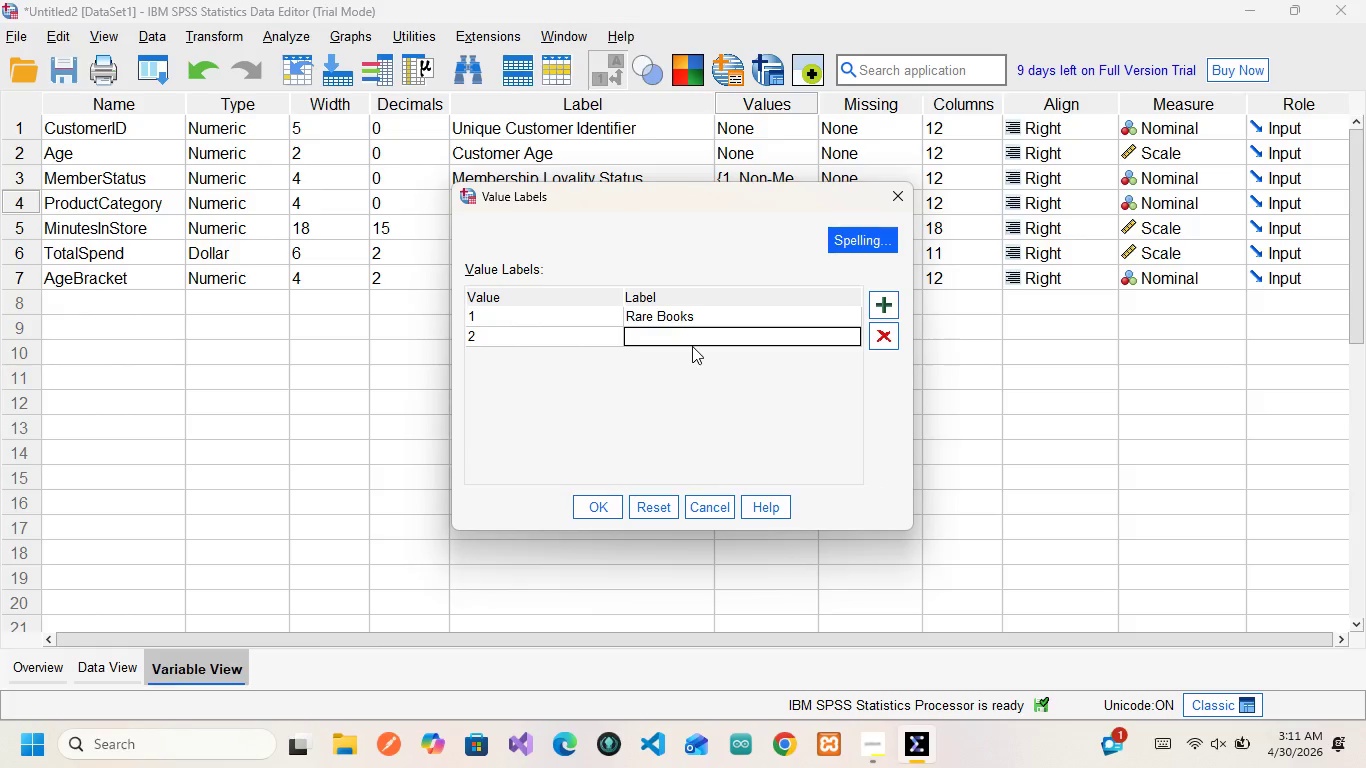 
key(S)
 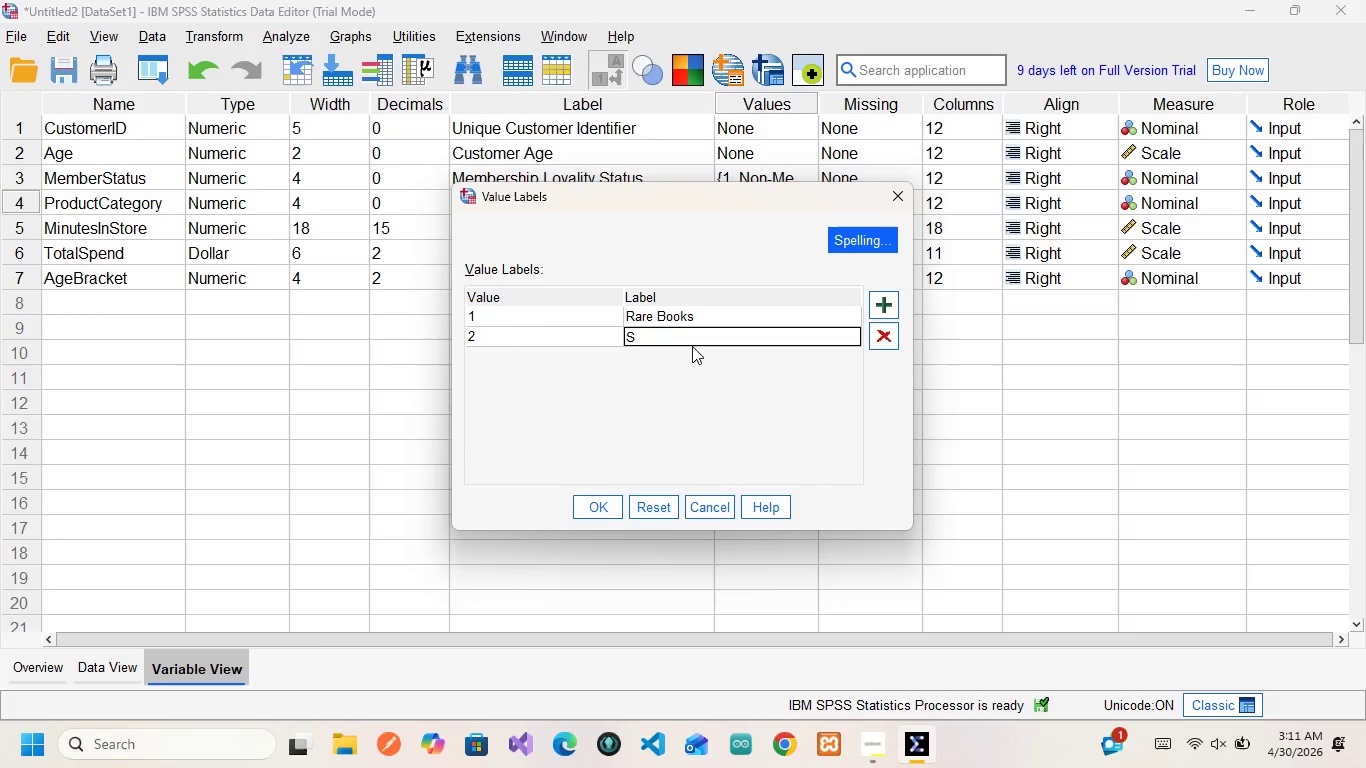 
key(CapsLock)
 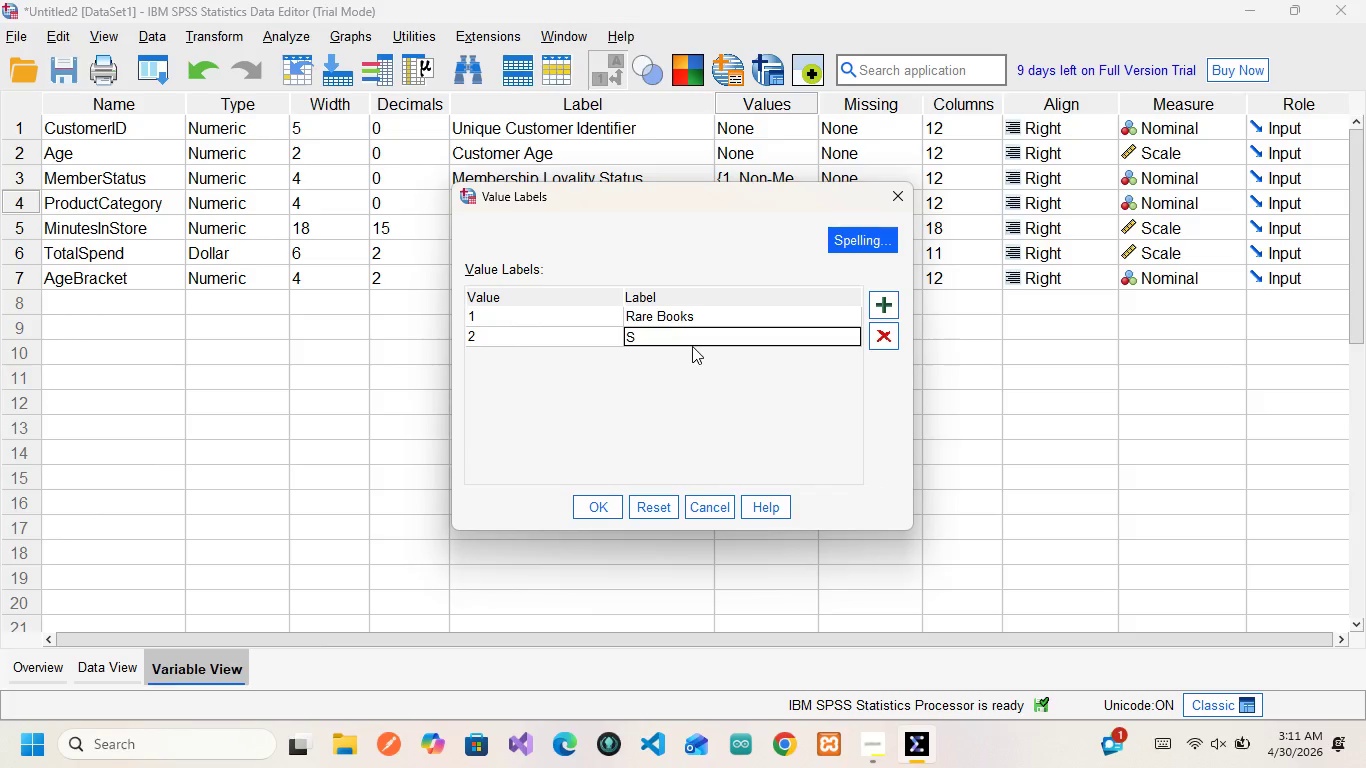 
key(T)
 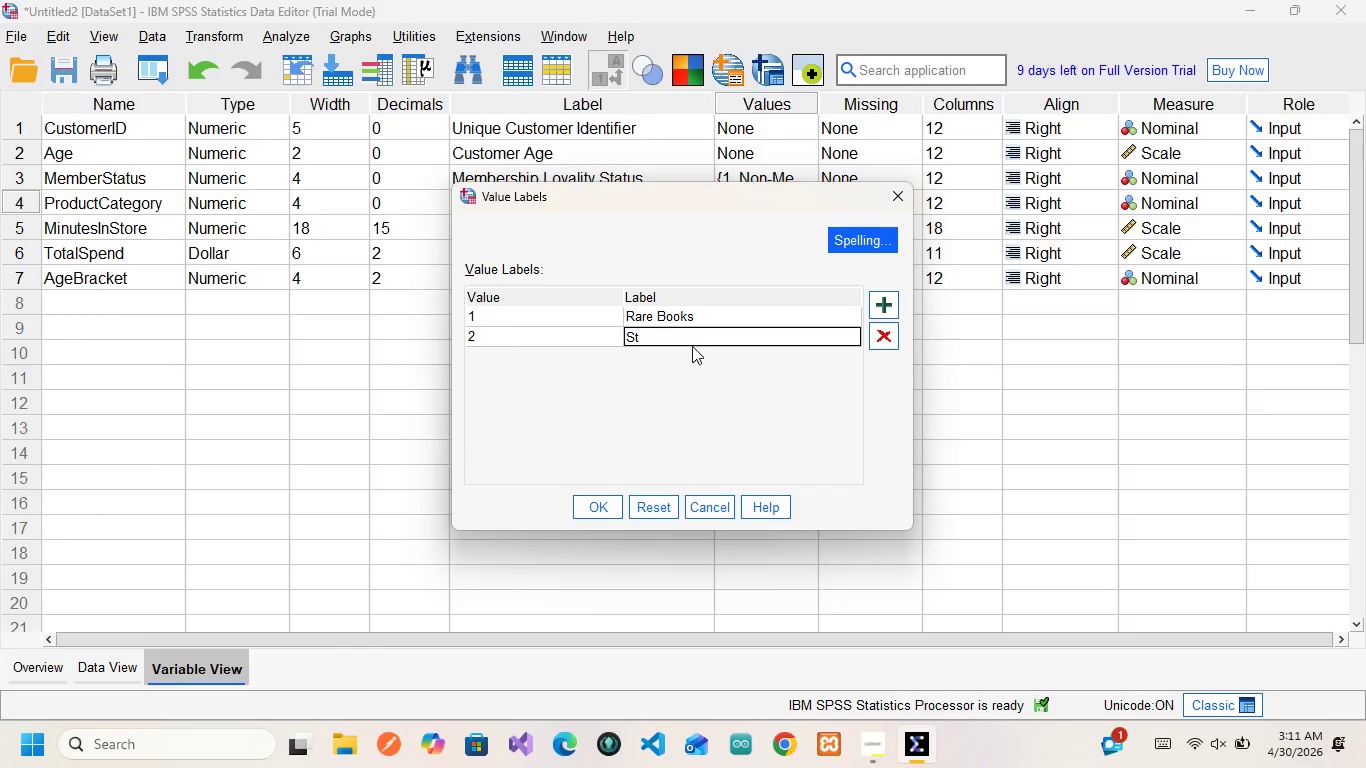 
type(ationery)
 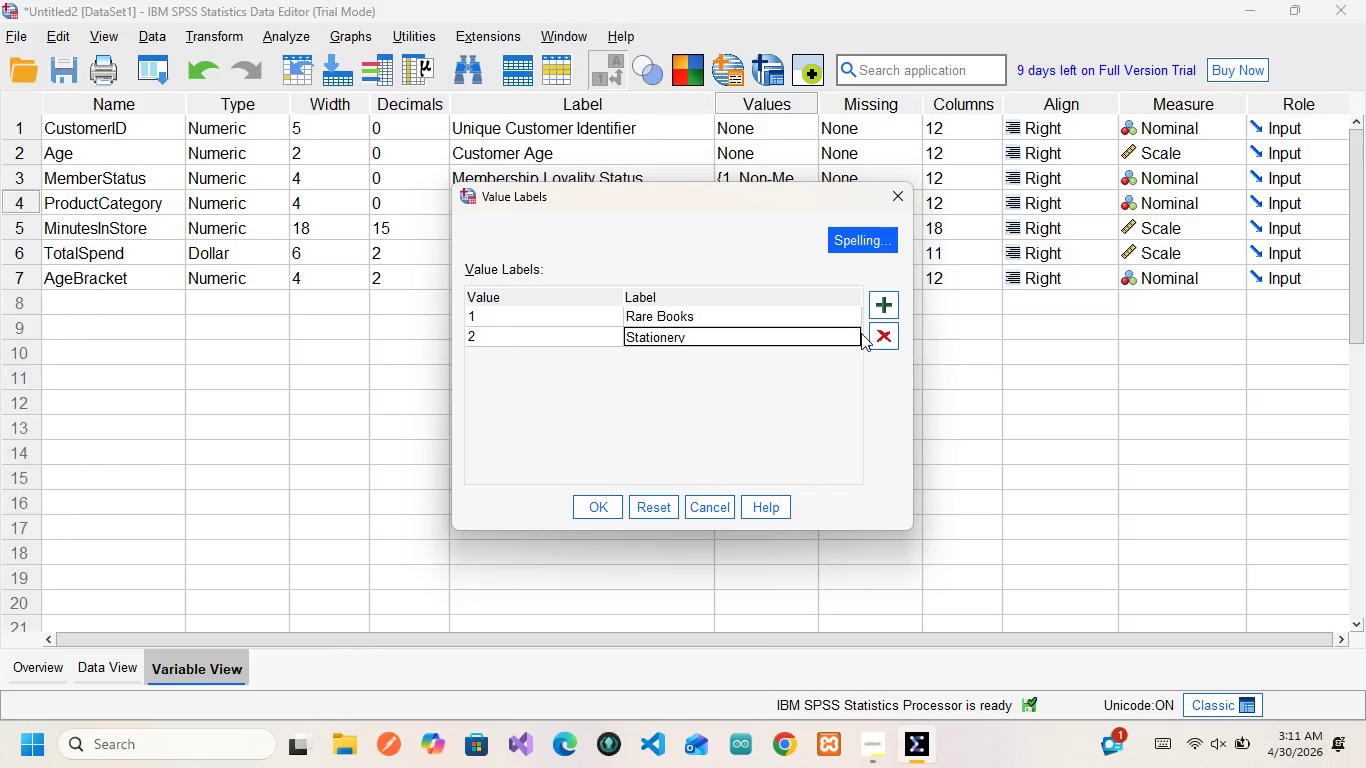 
left_click([887, 301])
 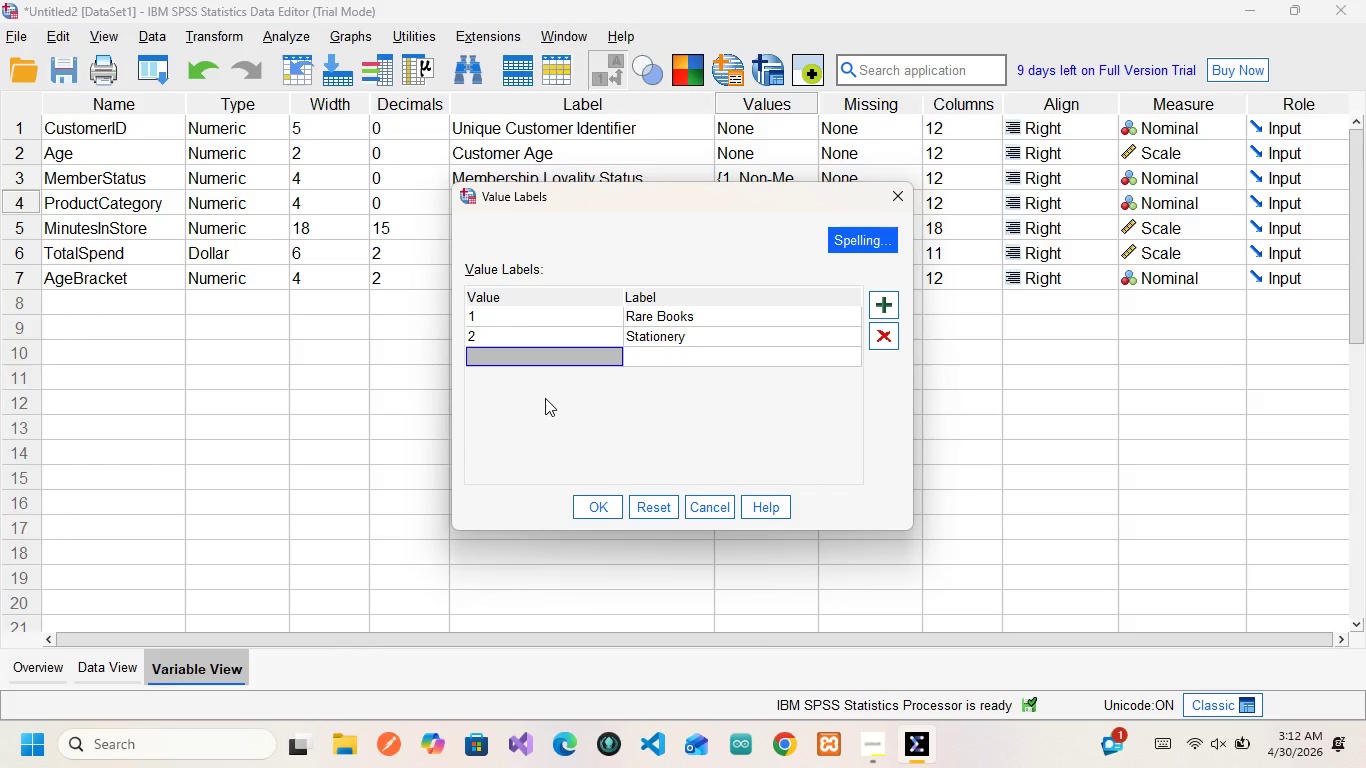 
key(3)
 